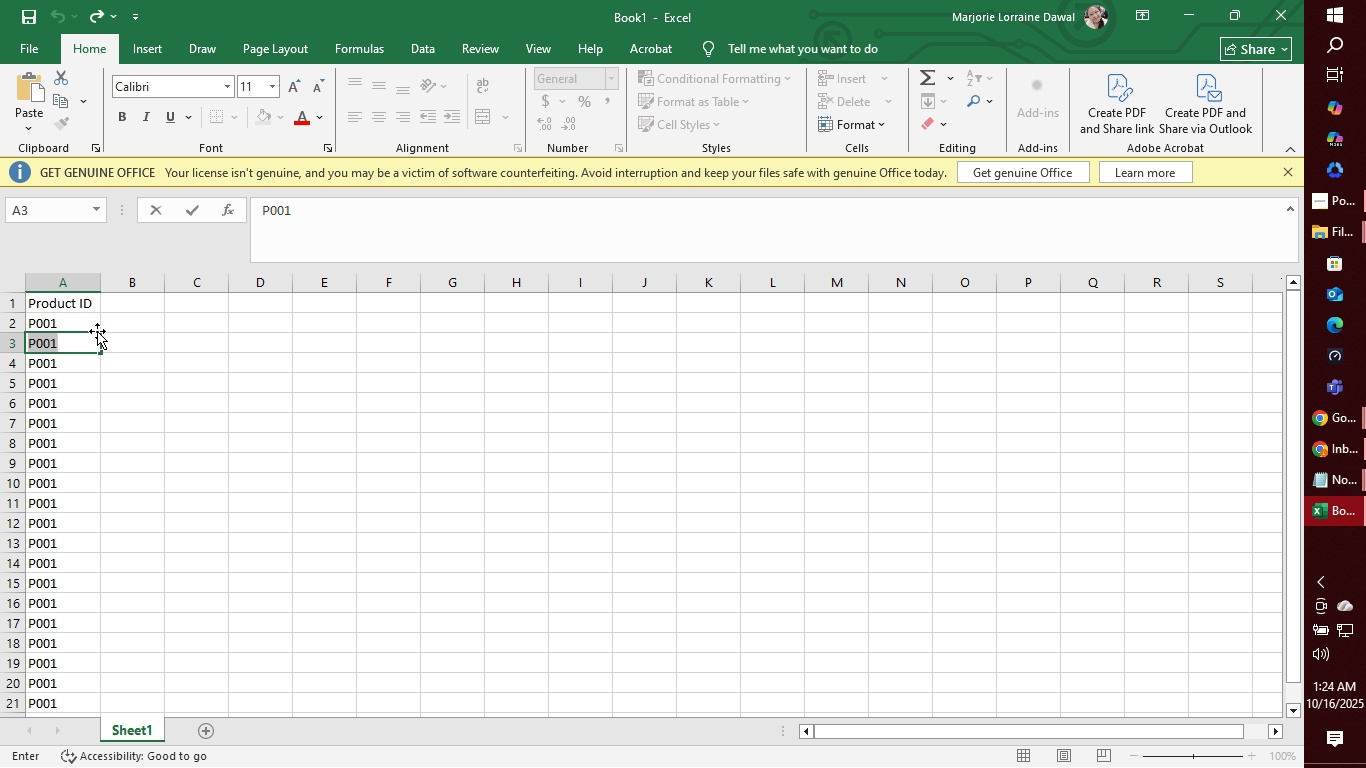 
key(2)
 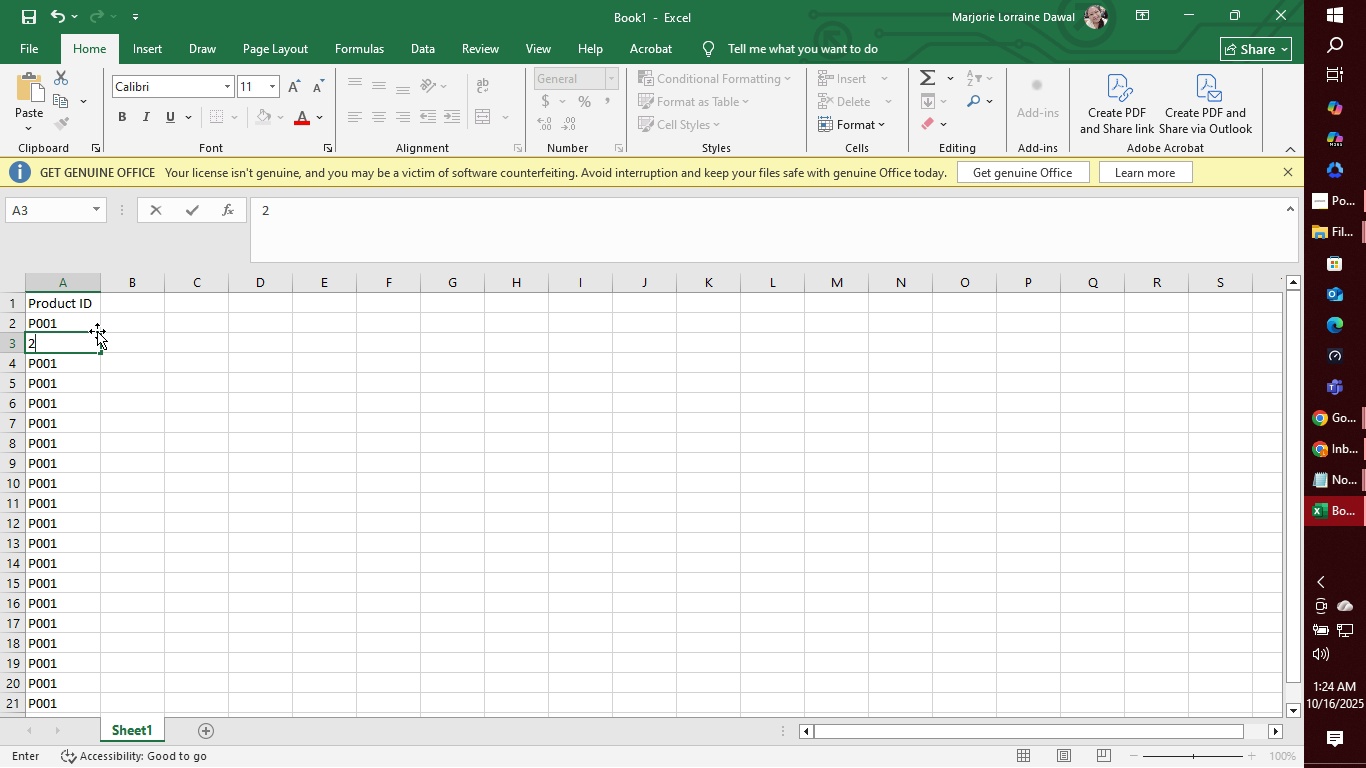 
key(Control+Z)
 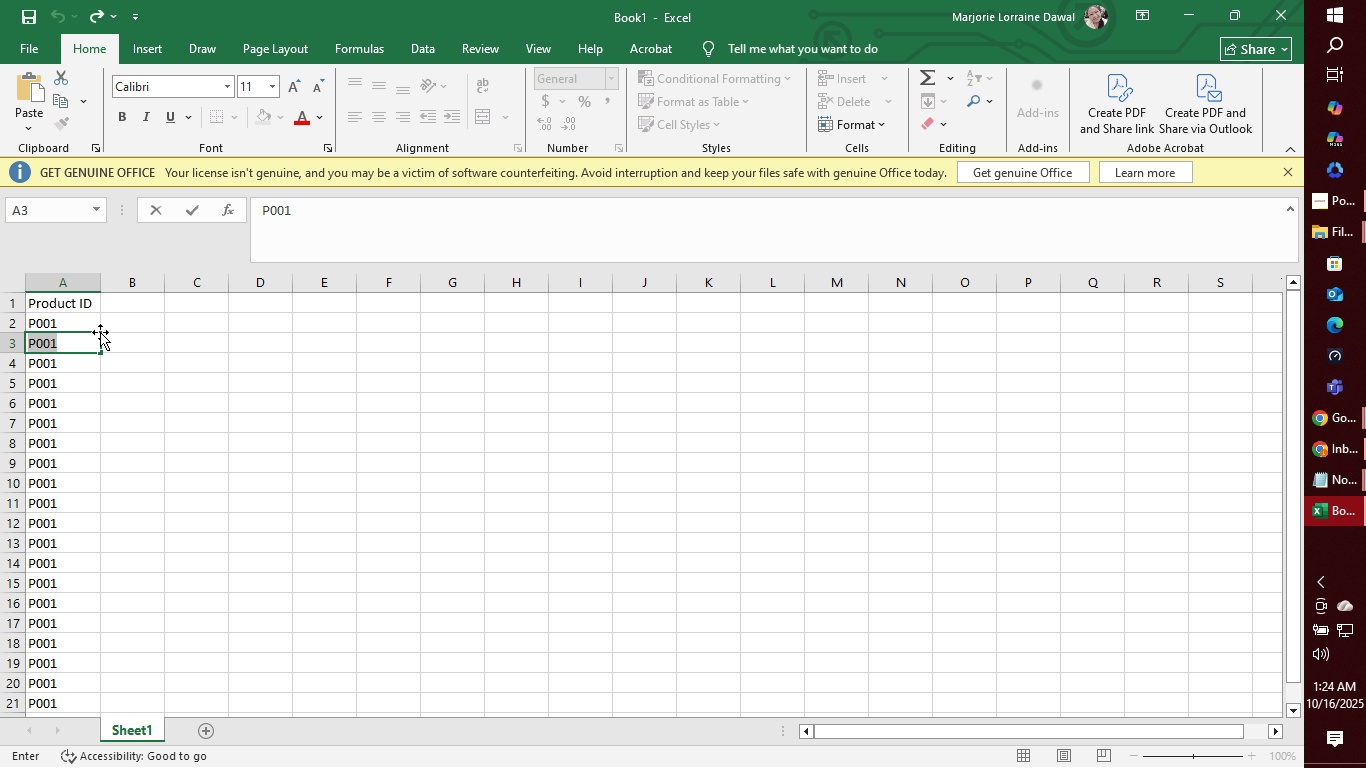 
key(ArrowRight)
 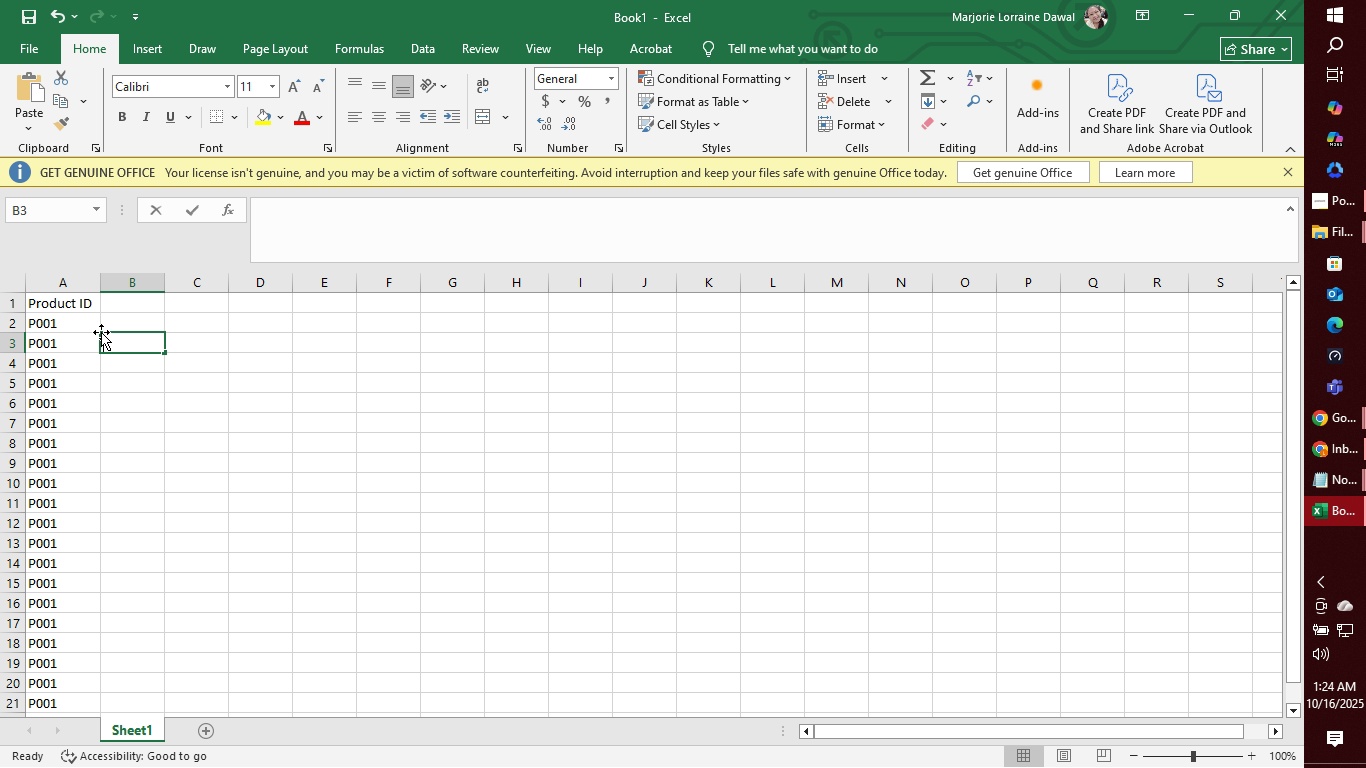 
key(Backspace)
 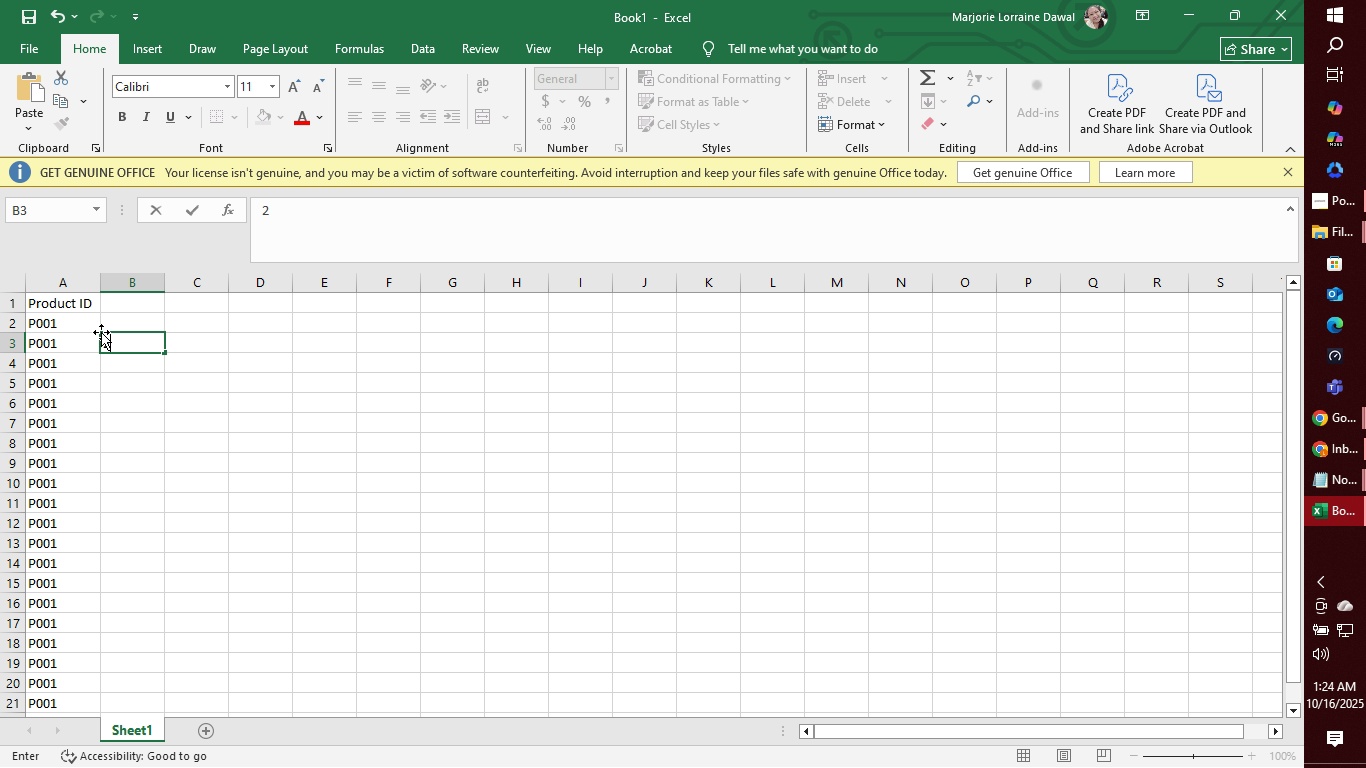 
key(2)
 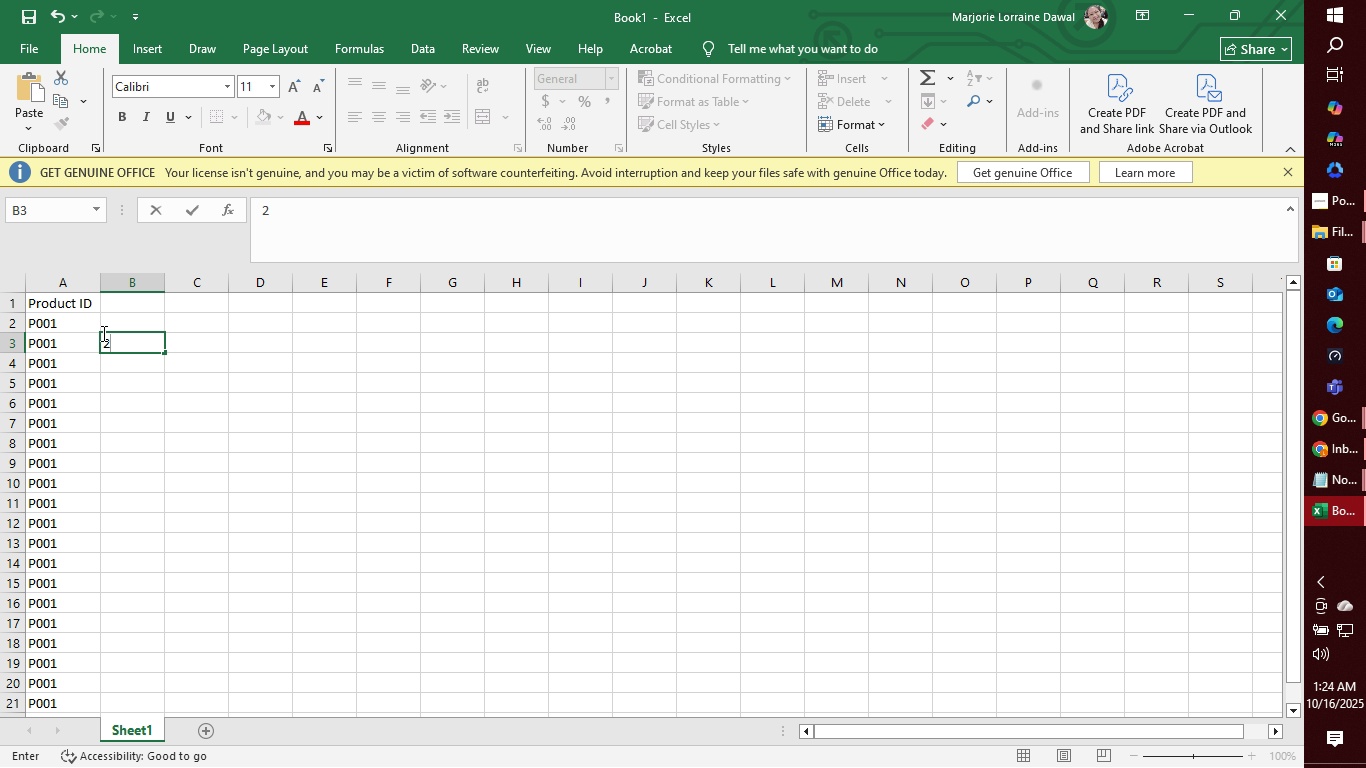 
key(Backspace)
 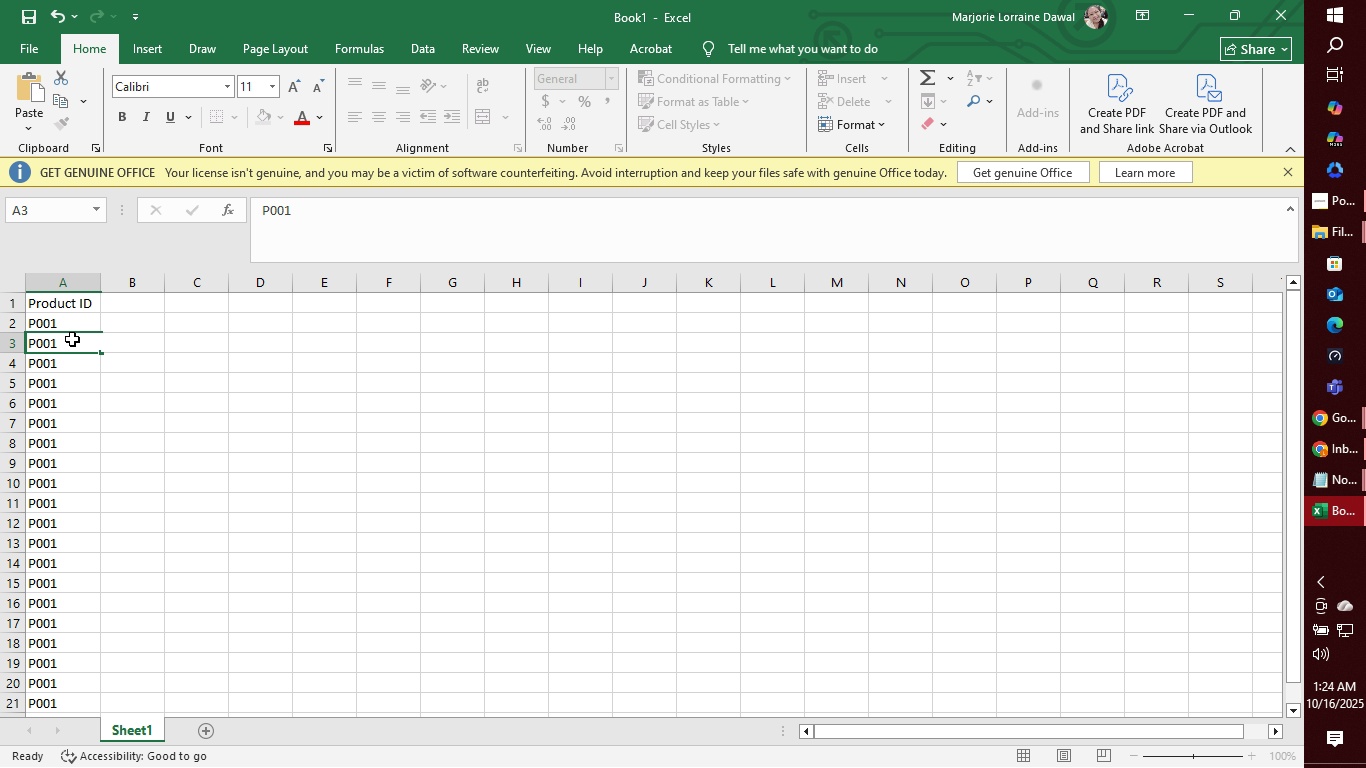 
double_click([72, 339])
 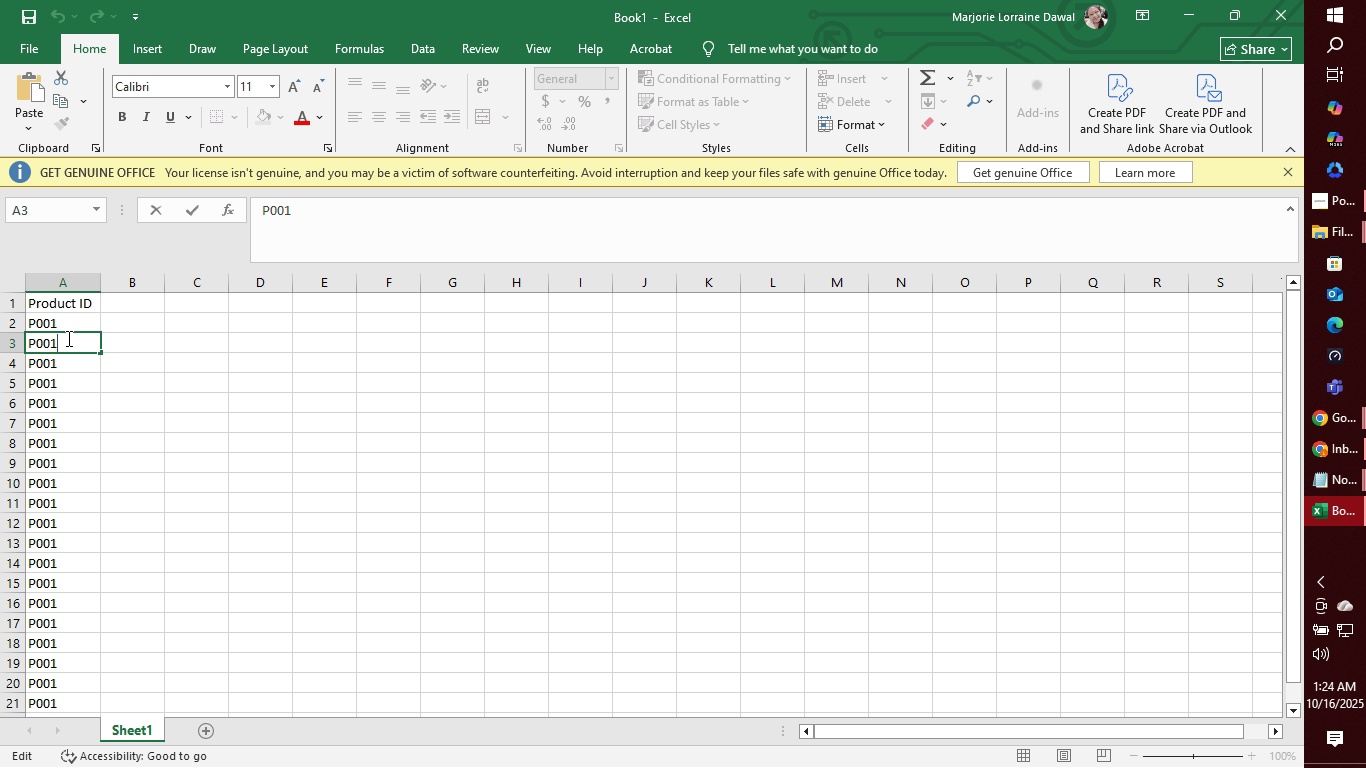 
key(Backspace)
 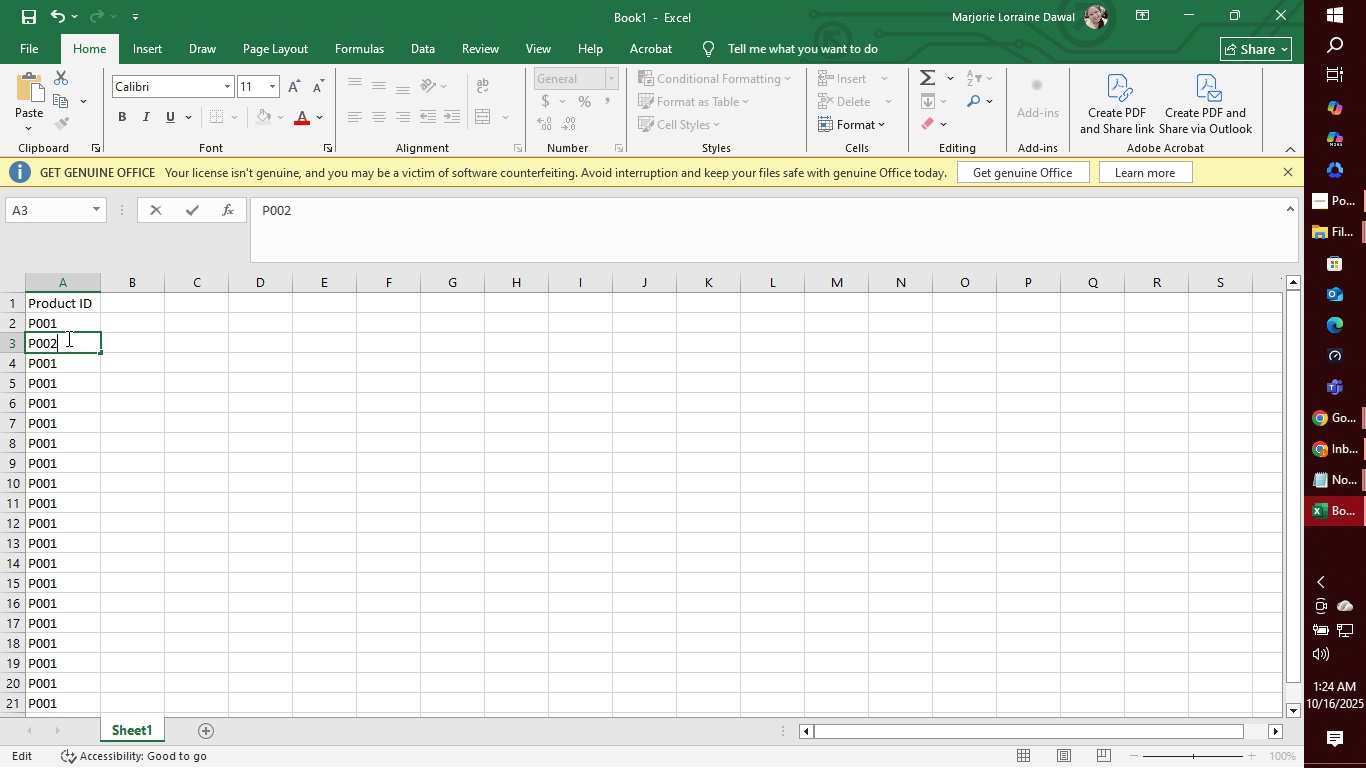 
key(2)
 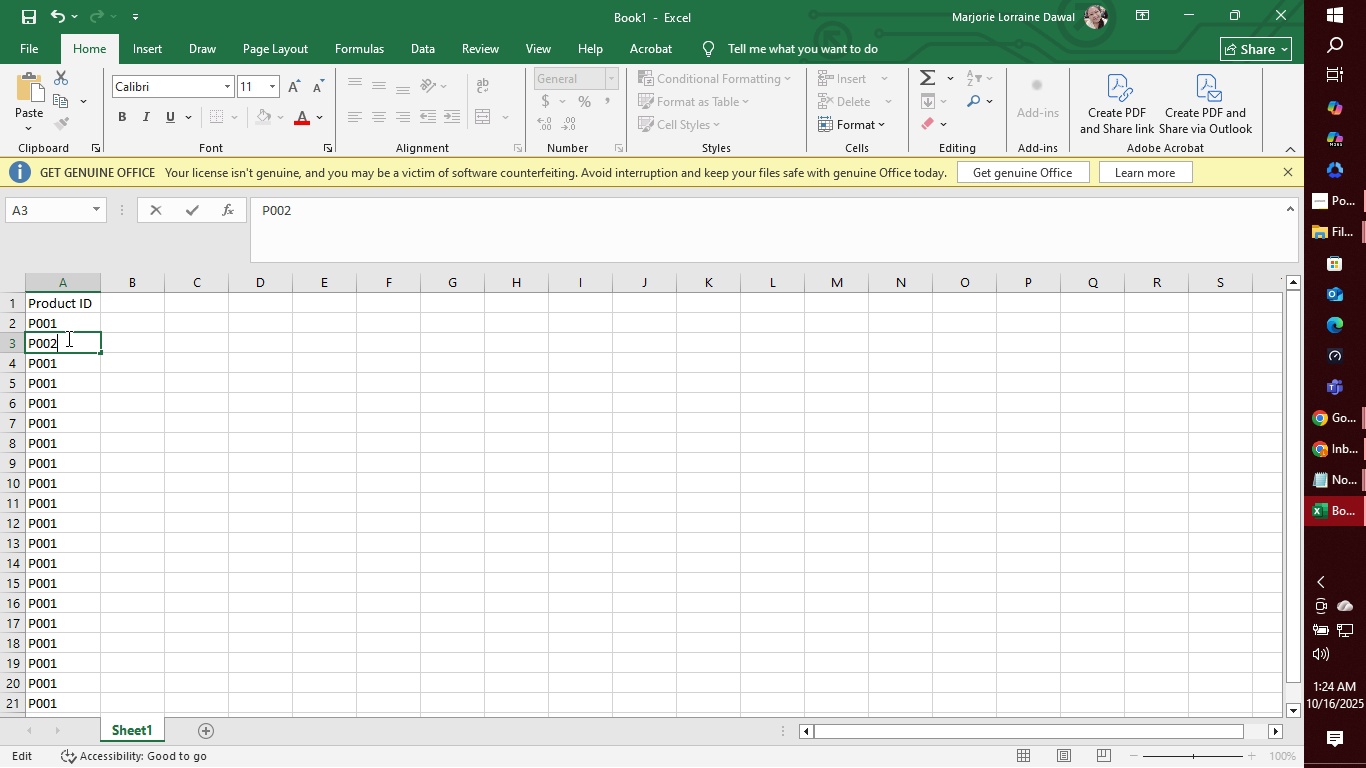 
key(Enter)
 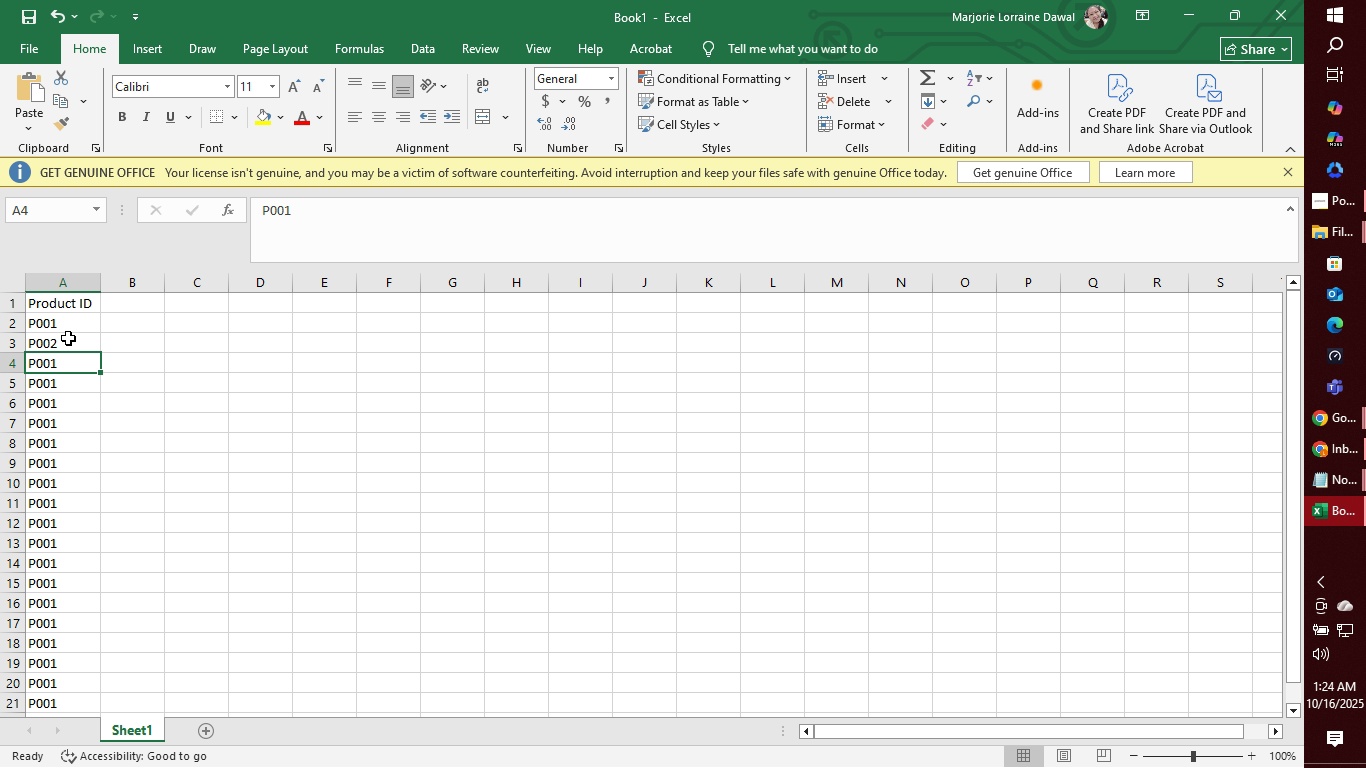 
key(ArrowRight)
 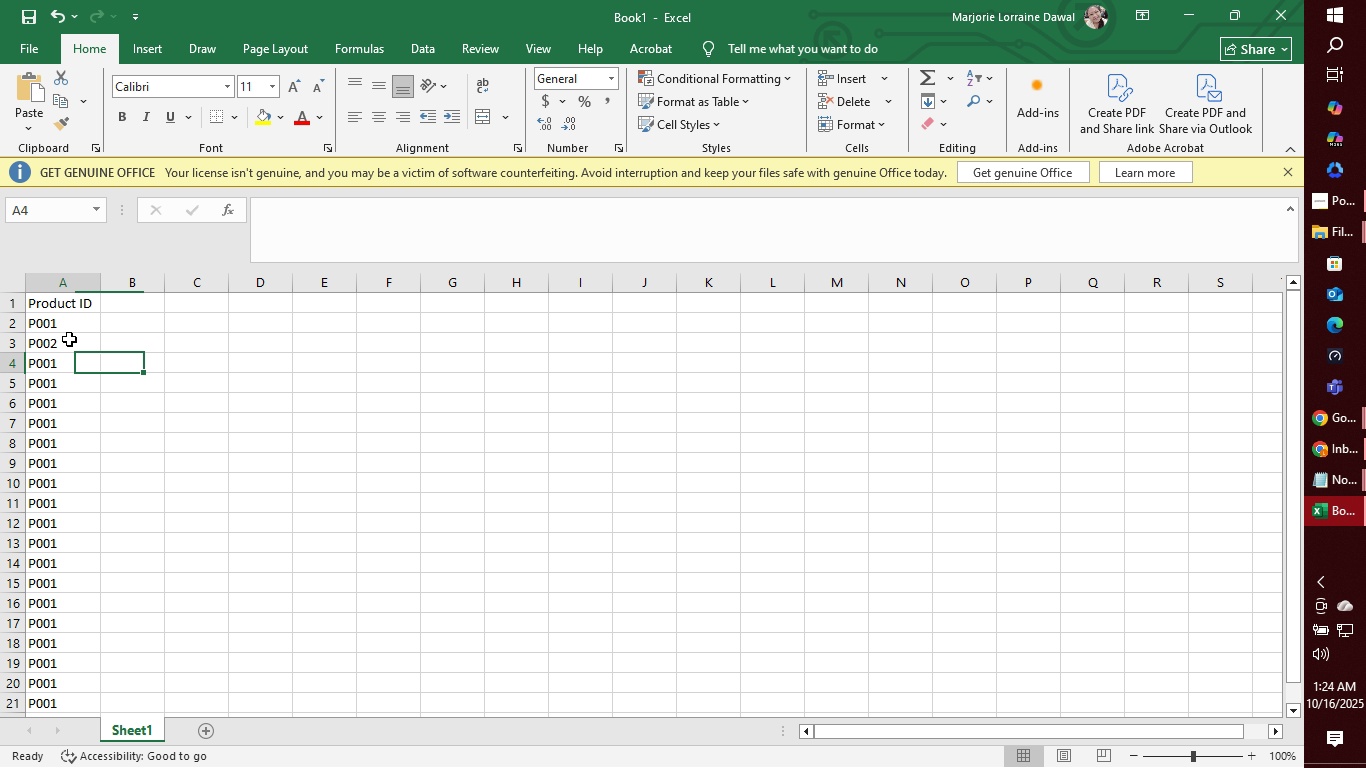 
key(ArrowLeft)
 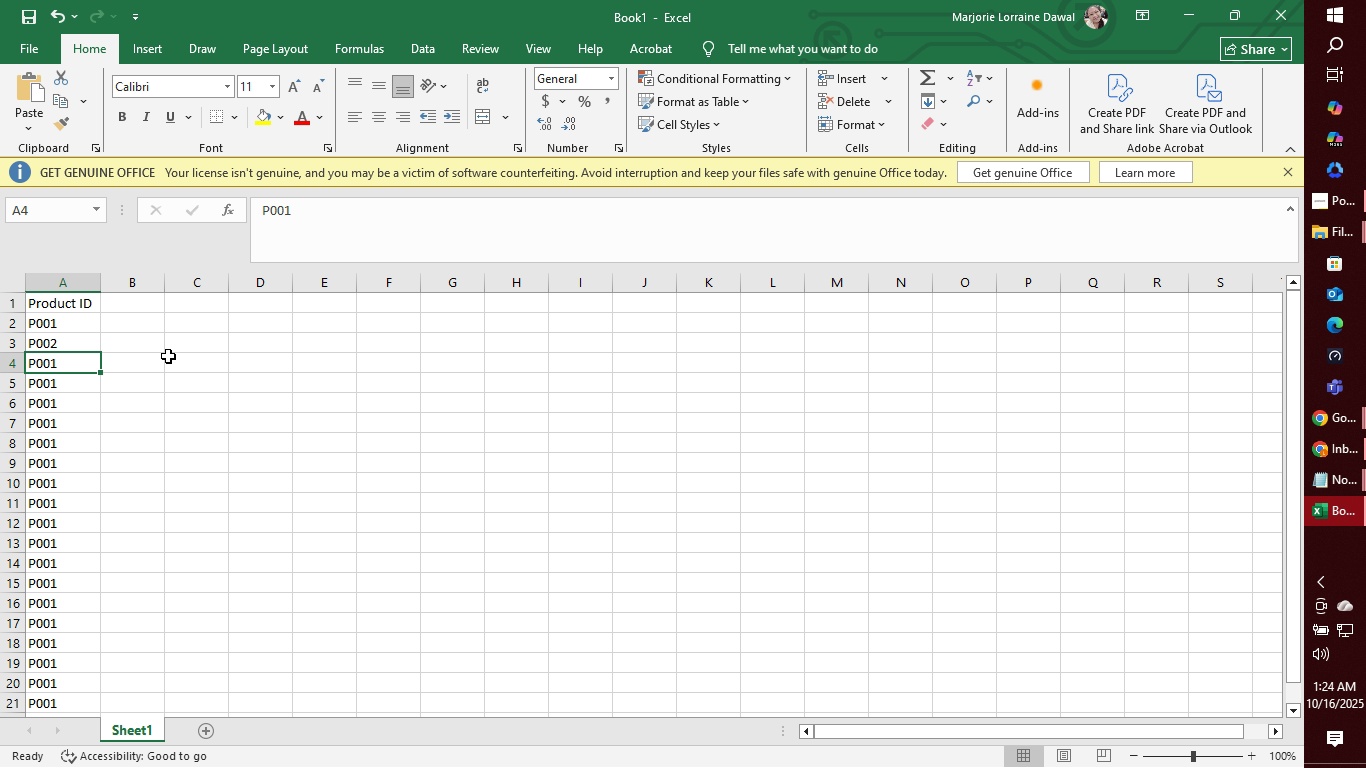 
left_click([320, 202])
 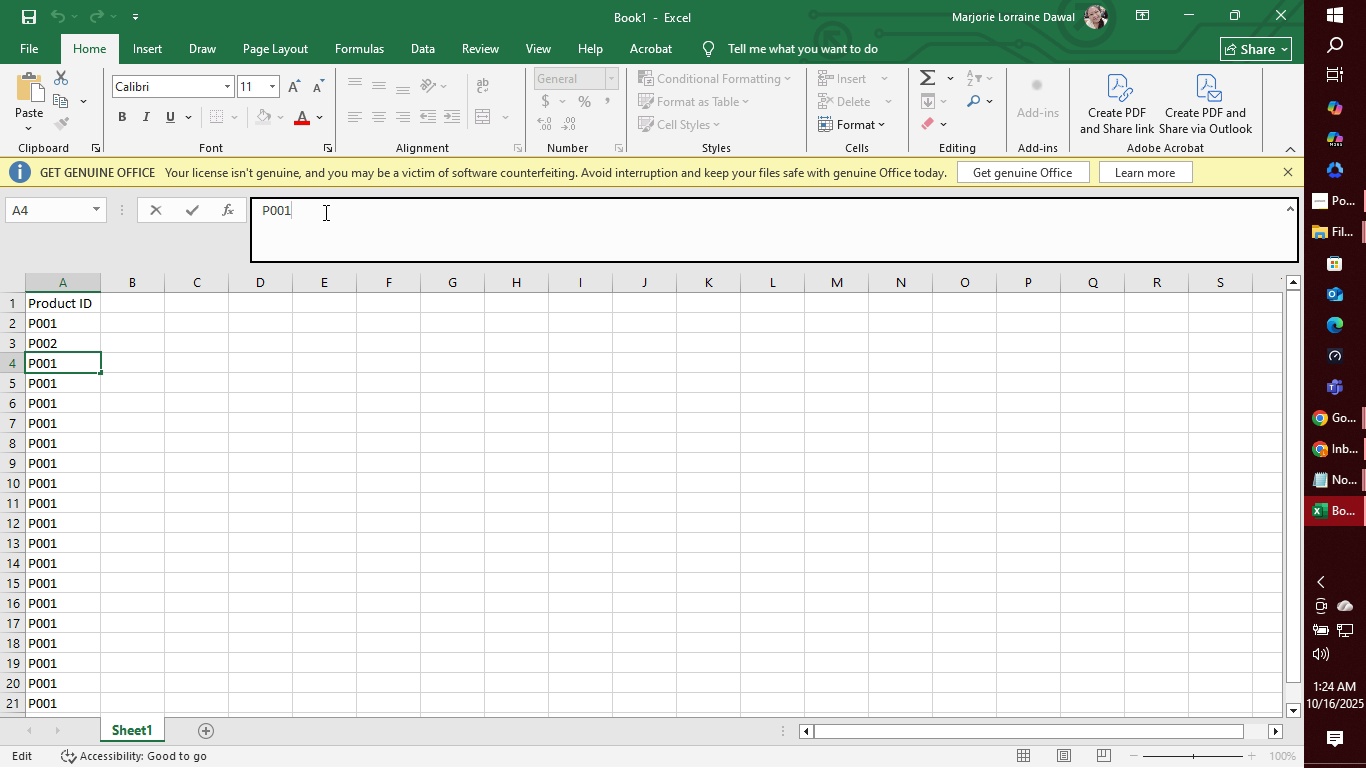 
key(Backspace)
type(34)
key(Backspace)
 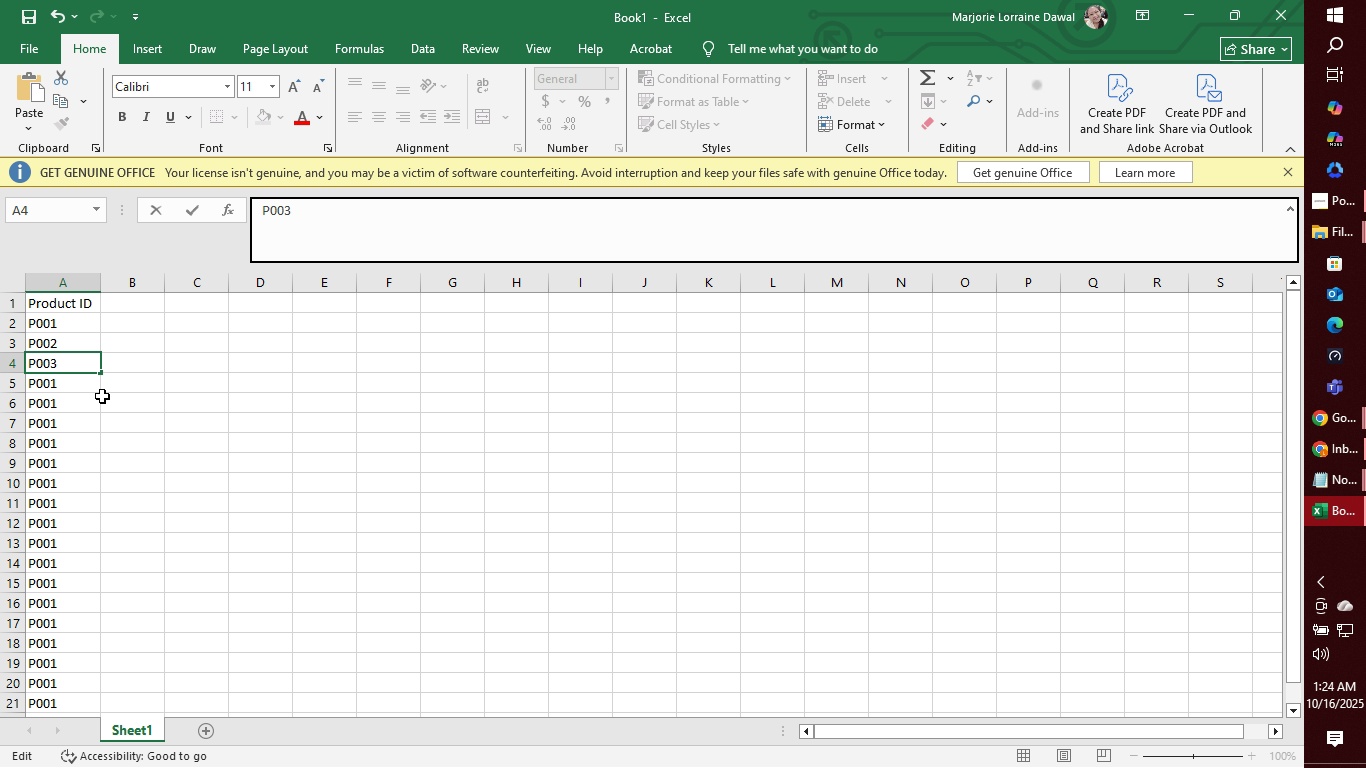 
left_click([70, 392])
 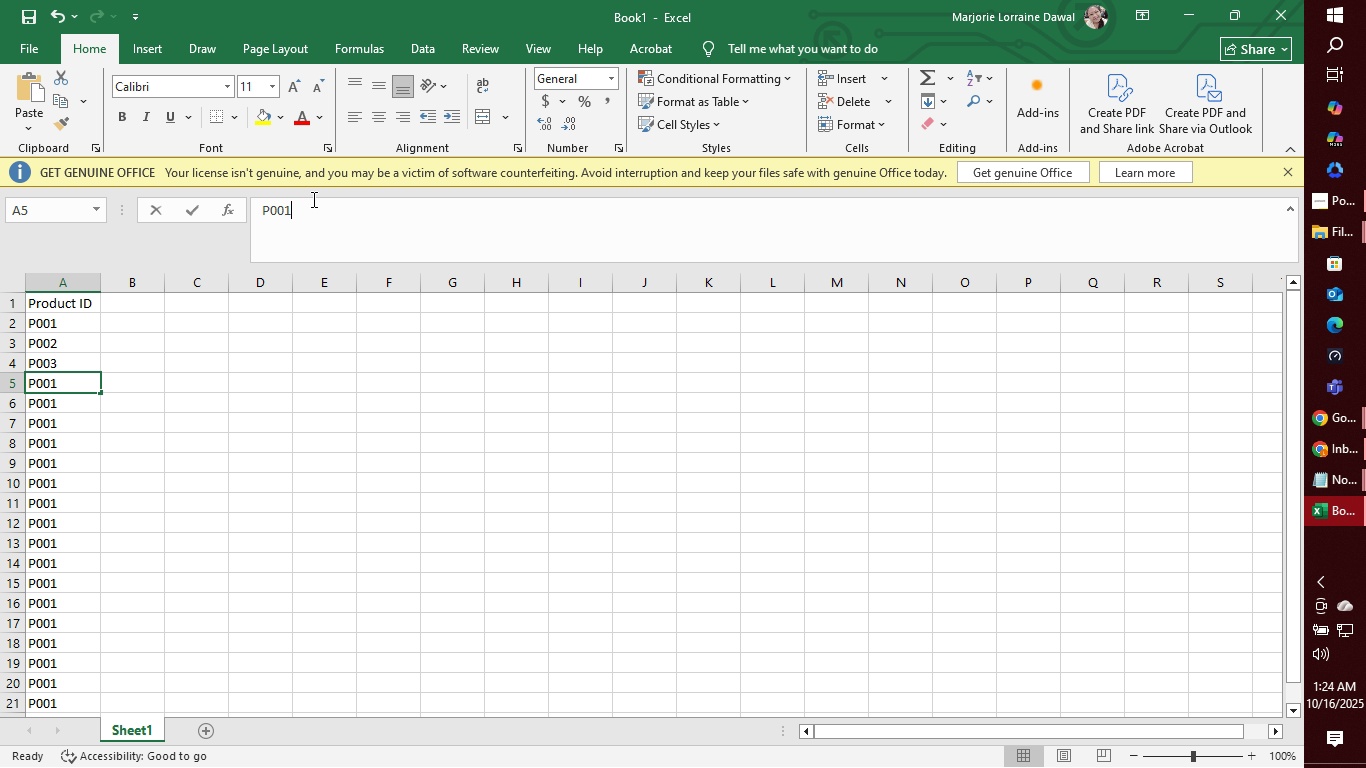 
left_click([312, 199])
 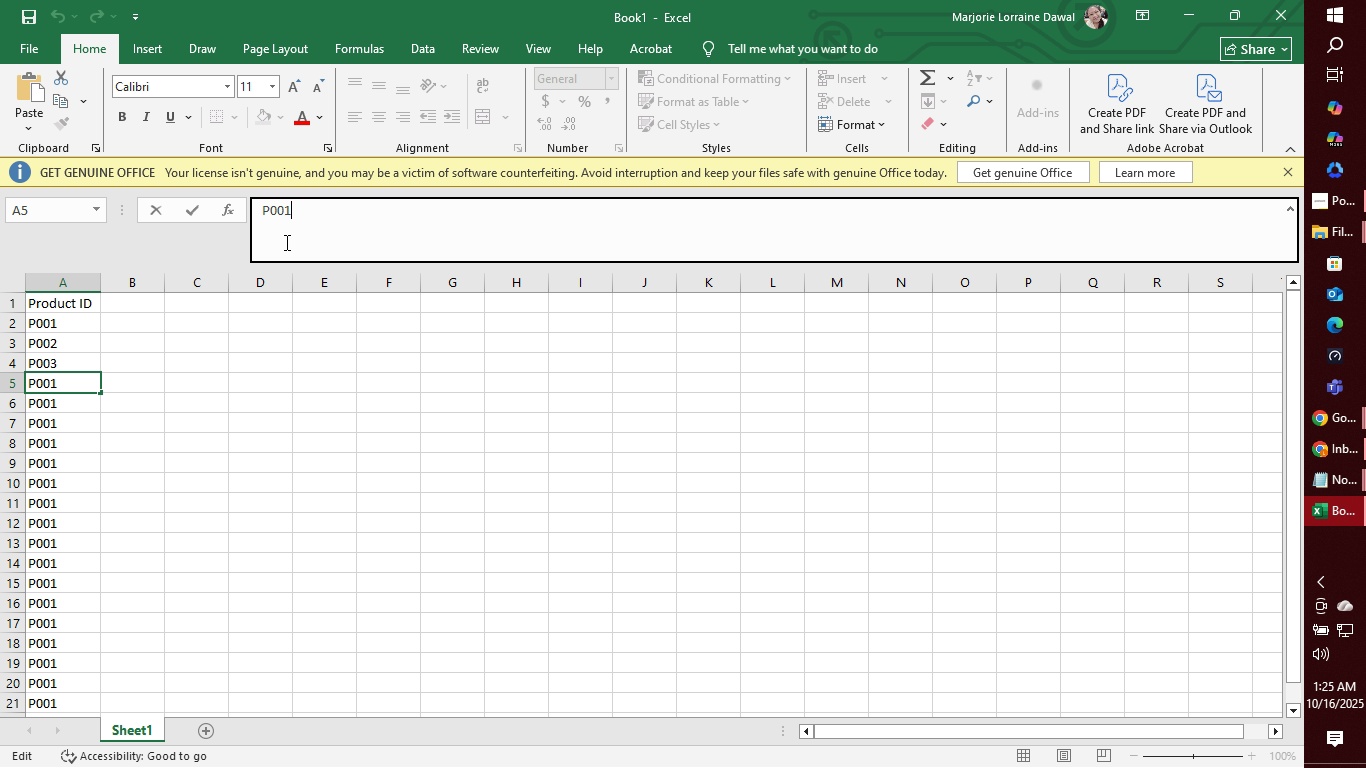 
key(Backspace)
 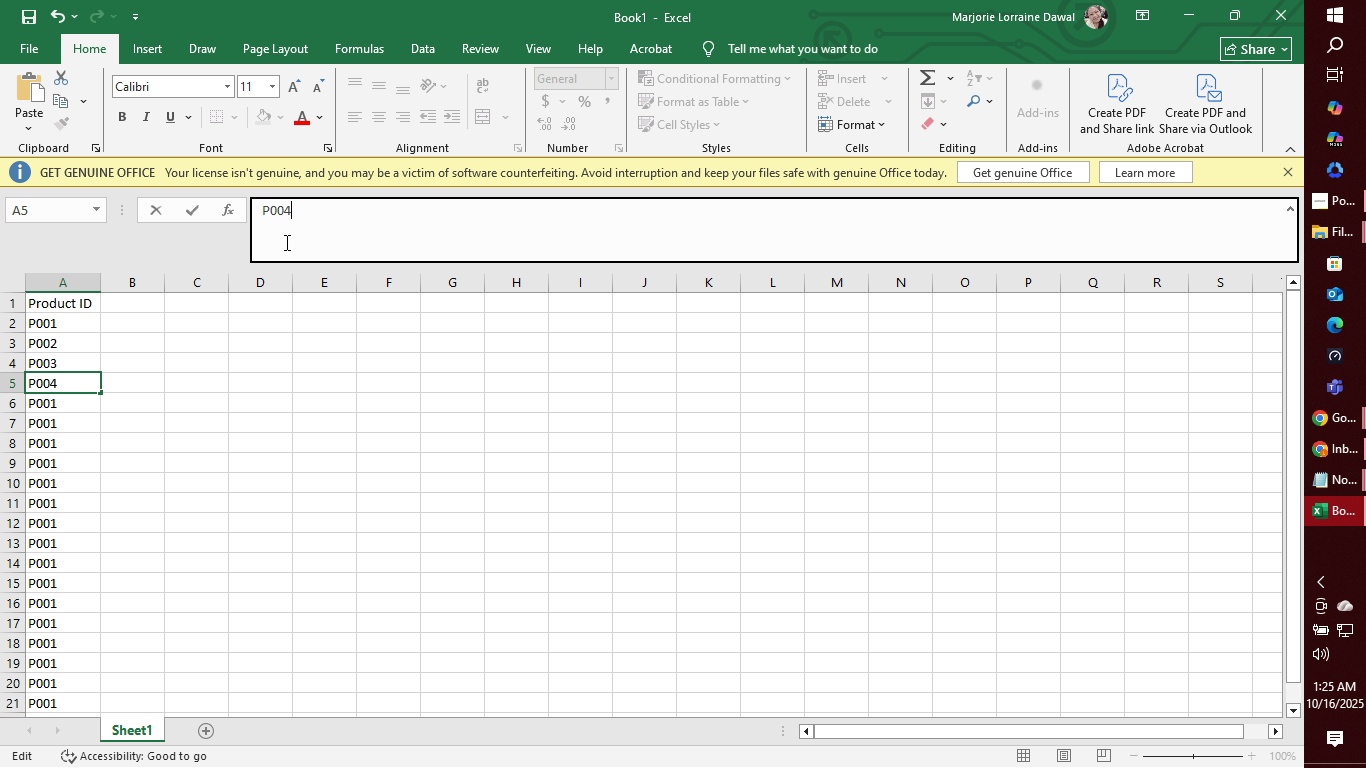 
key(4)
 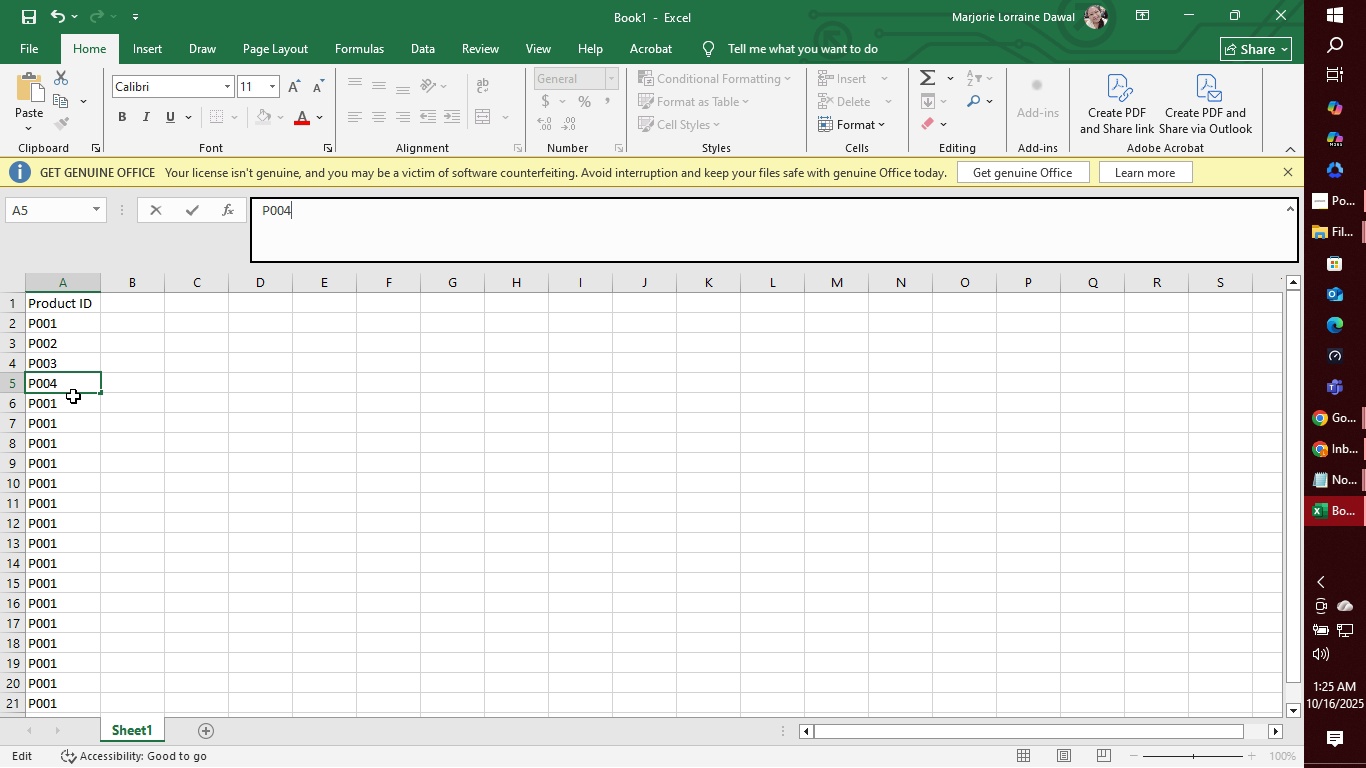 
left_click([68, 404])
 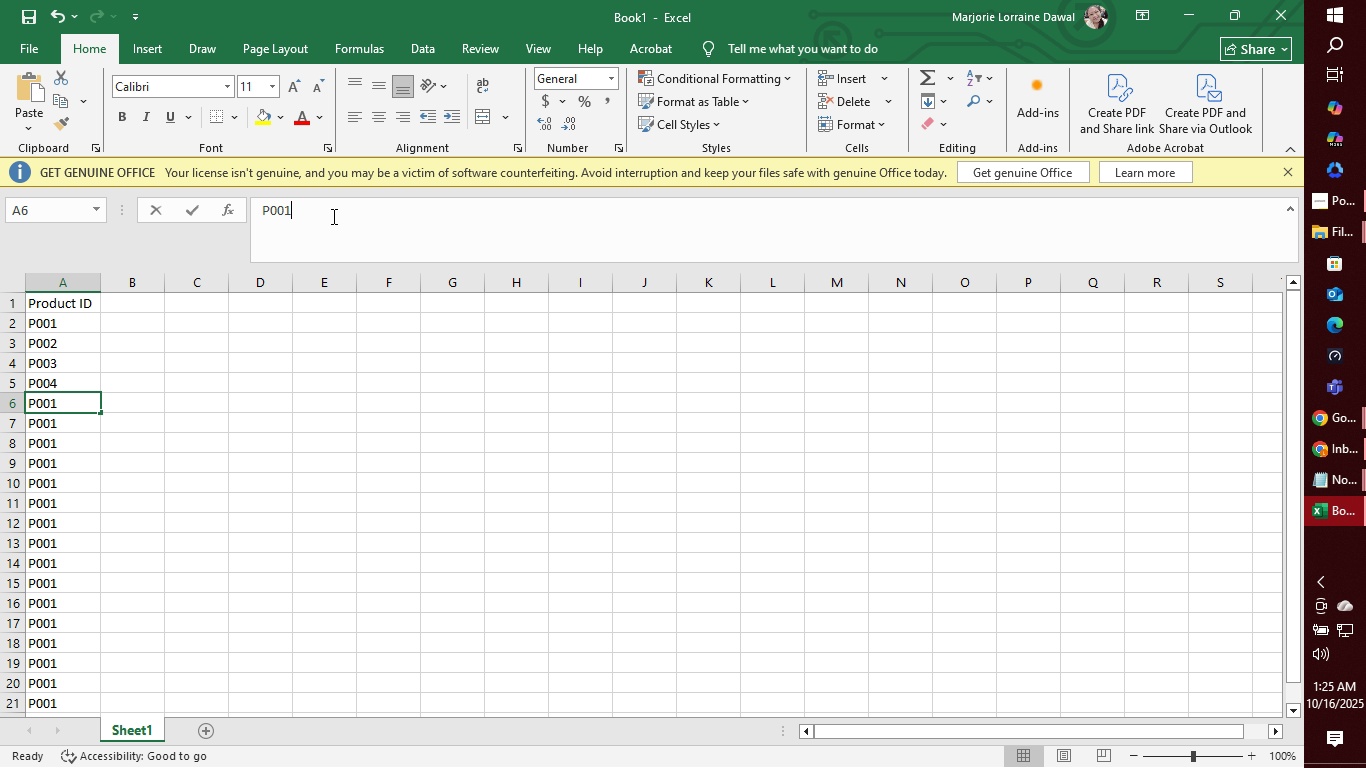 
left_click([332, 216])
 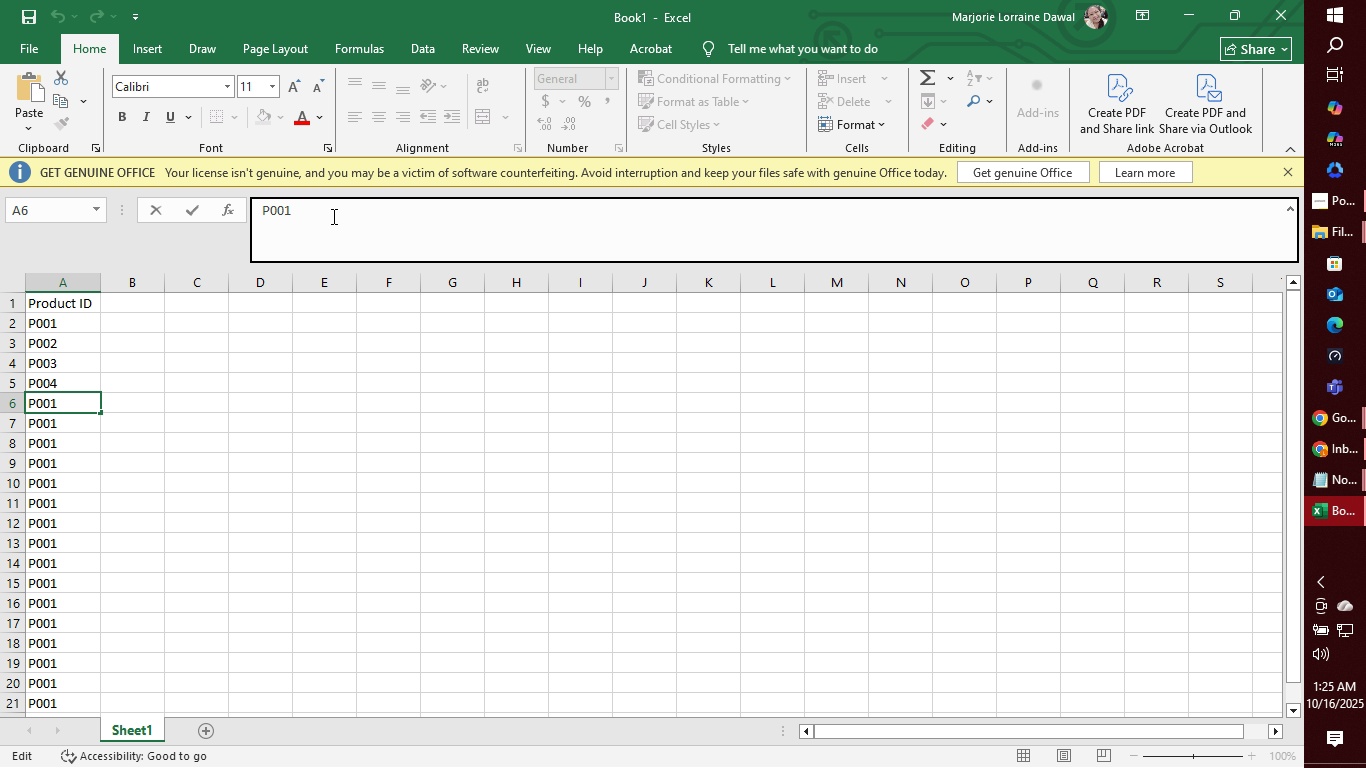 
key(Backspace)
 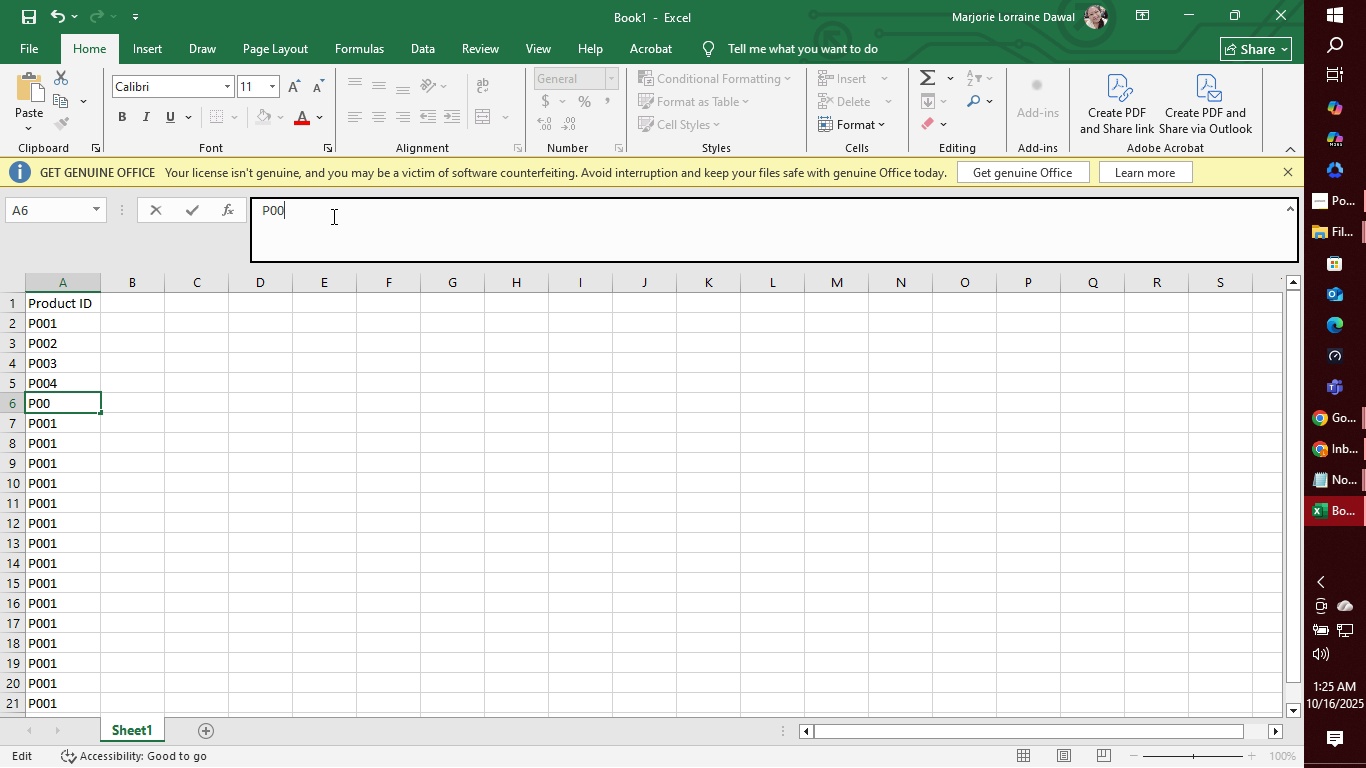 
key(5)
 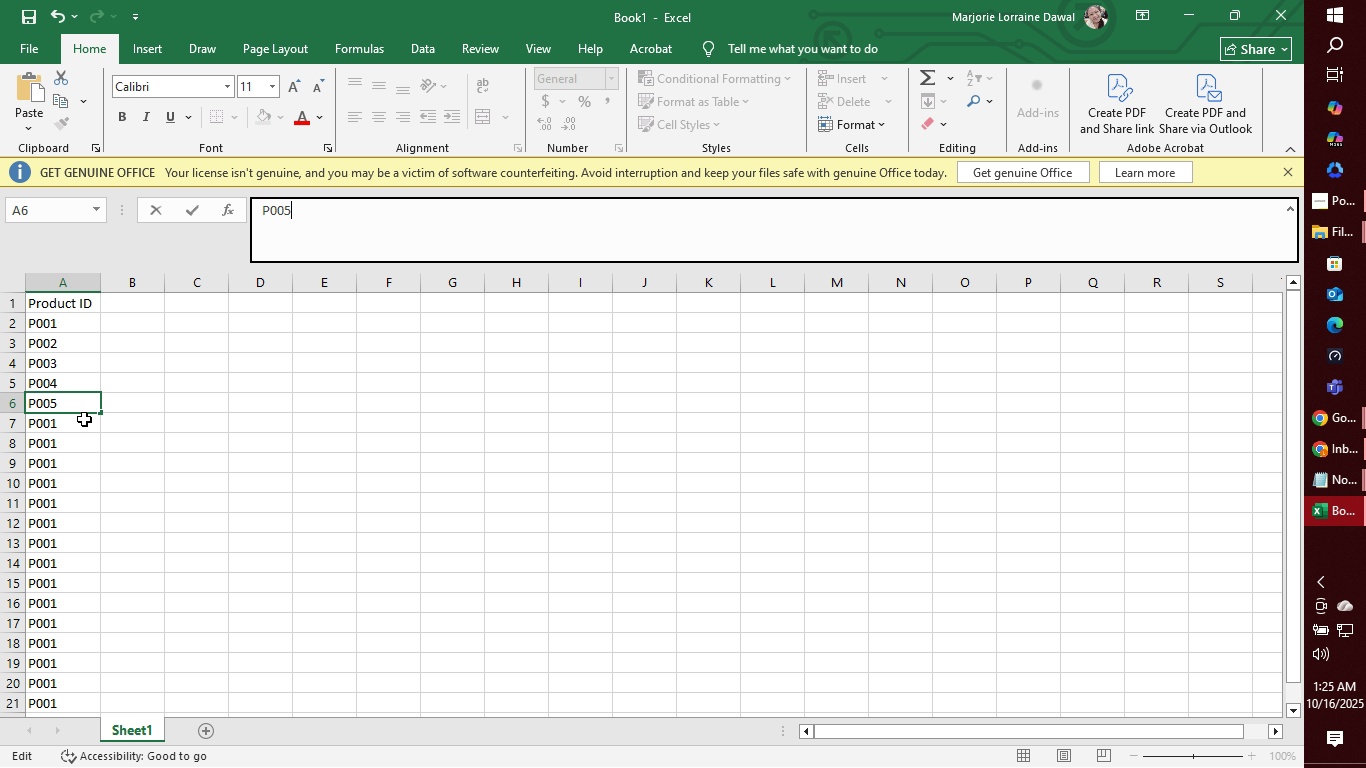 
left_click([84, 420])
 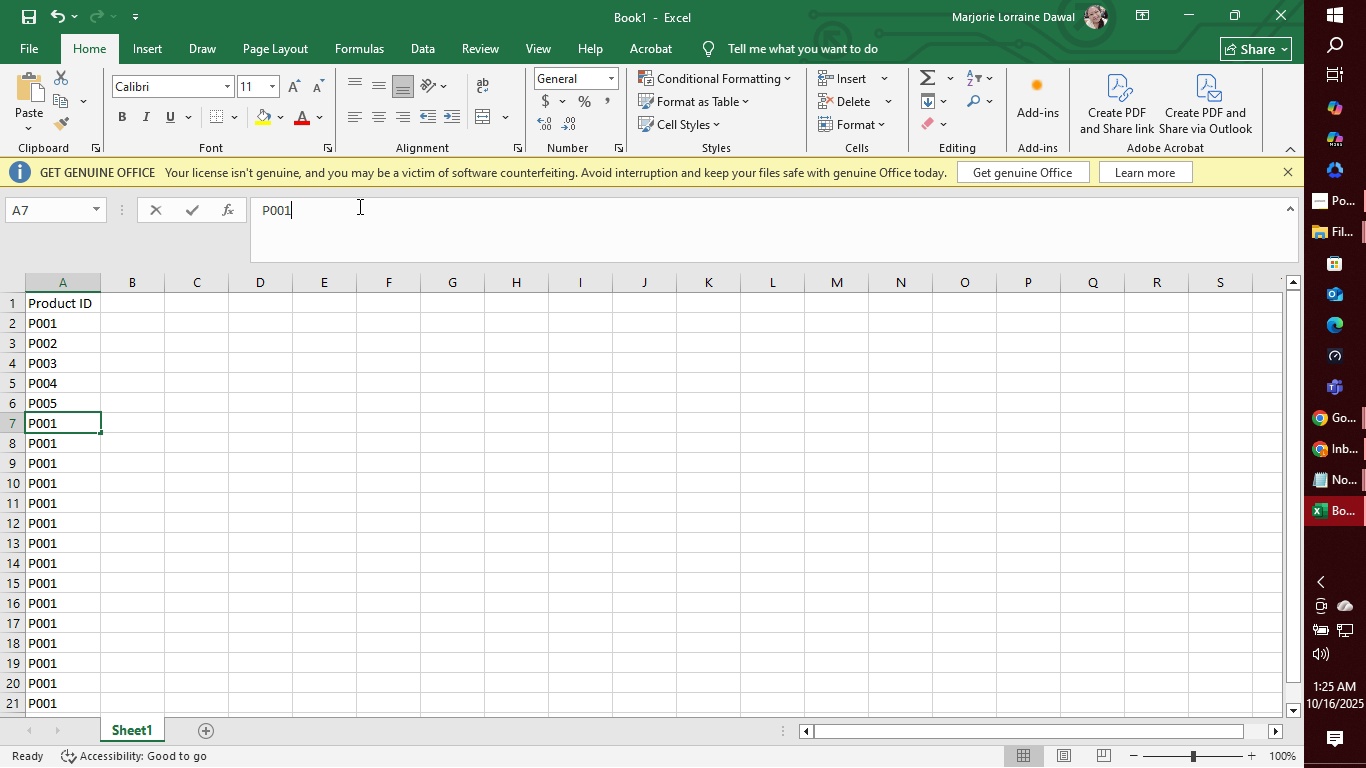 
left_click([358, 206])
 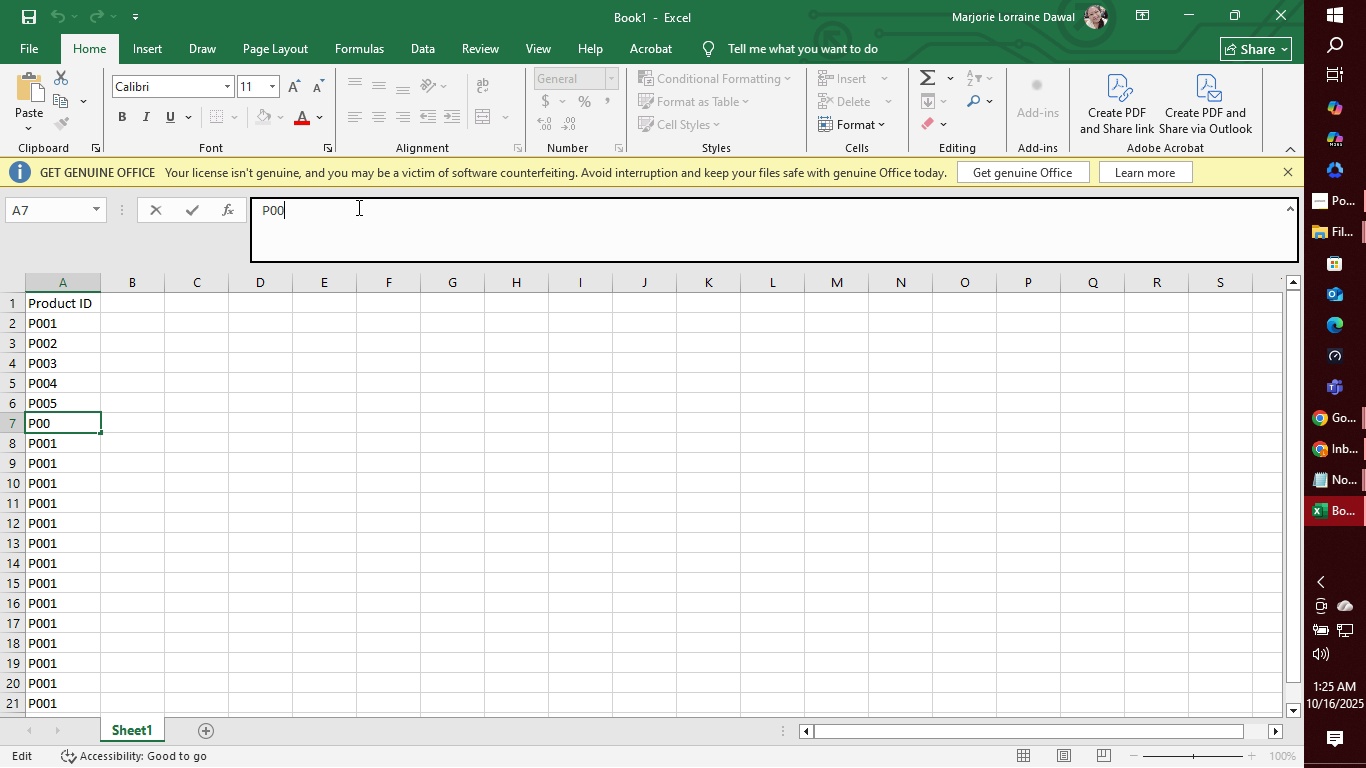 
key(Backspace)
 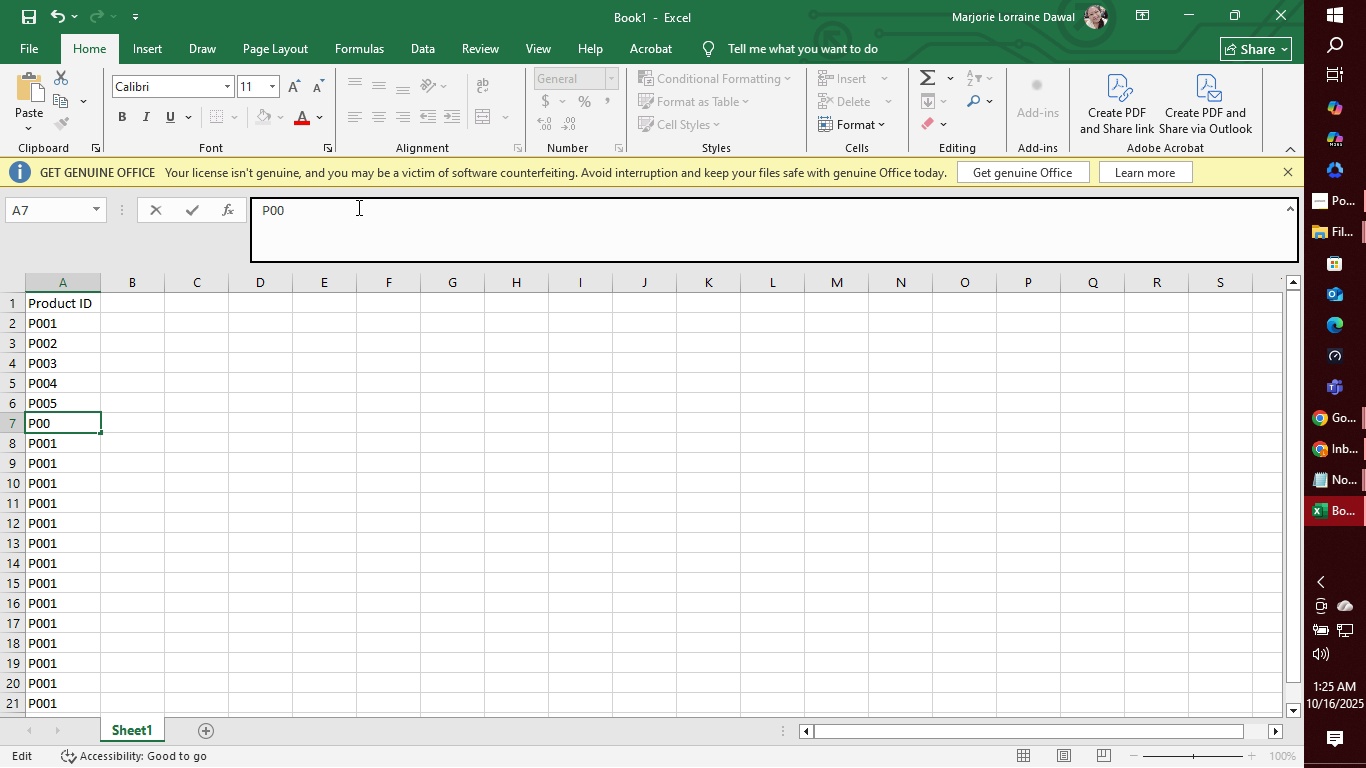 
key(6)
 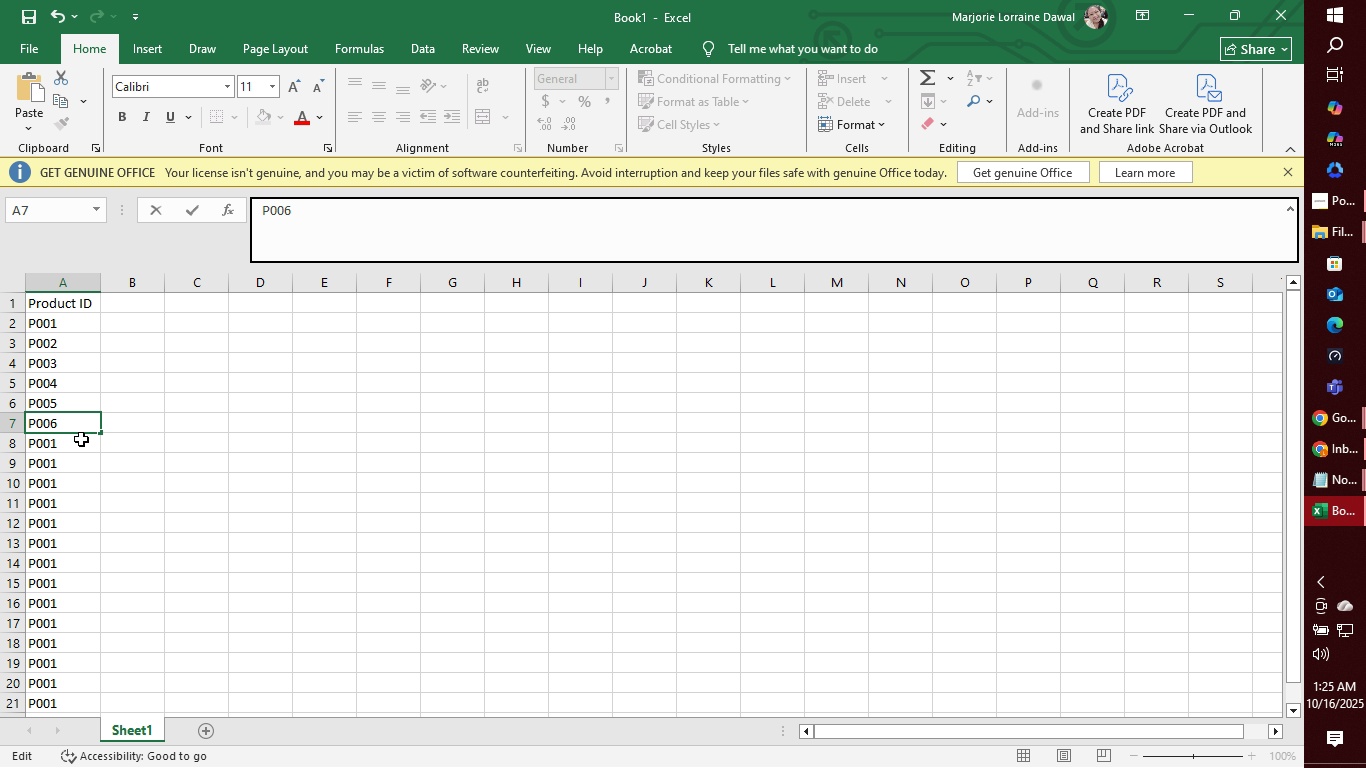 
left_click([79, 440])
 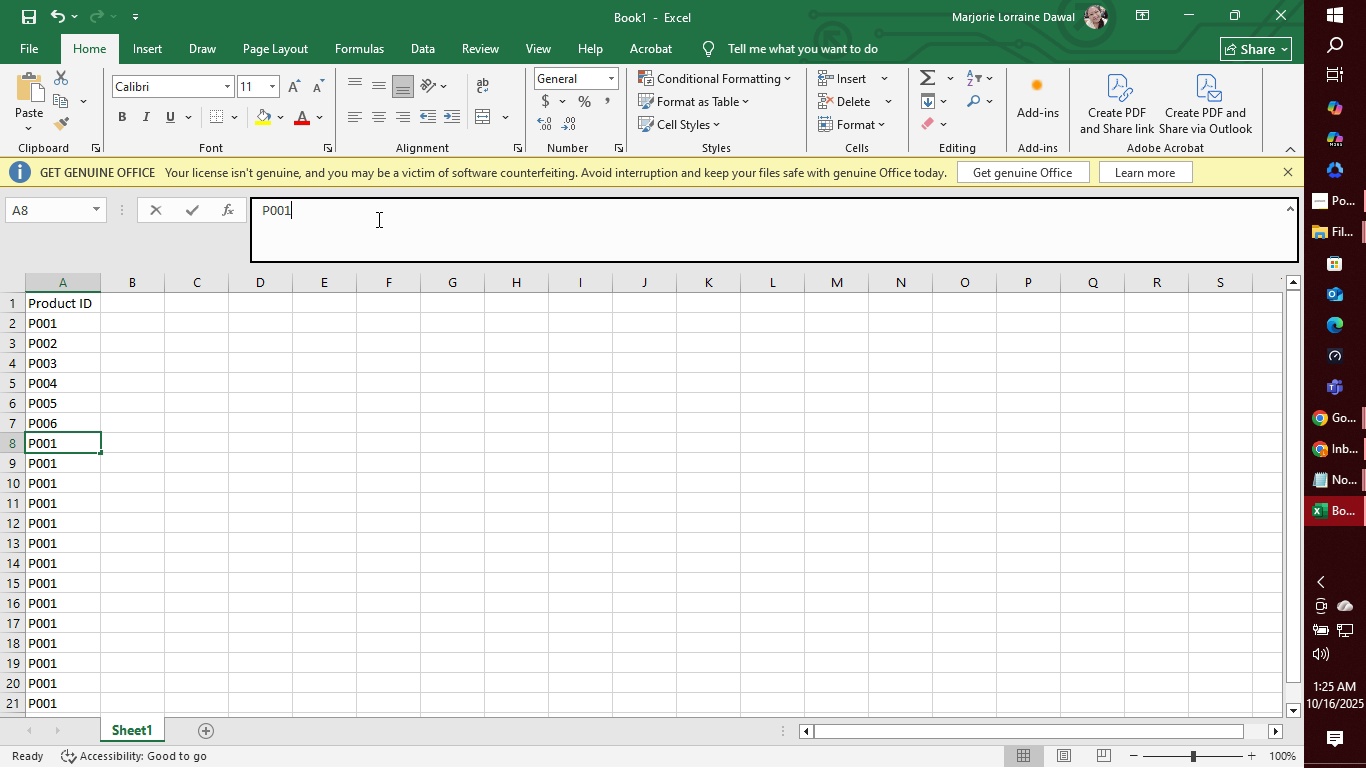 
left_click([377, 219])
 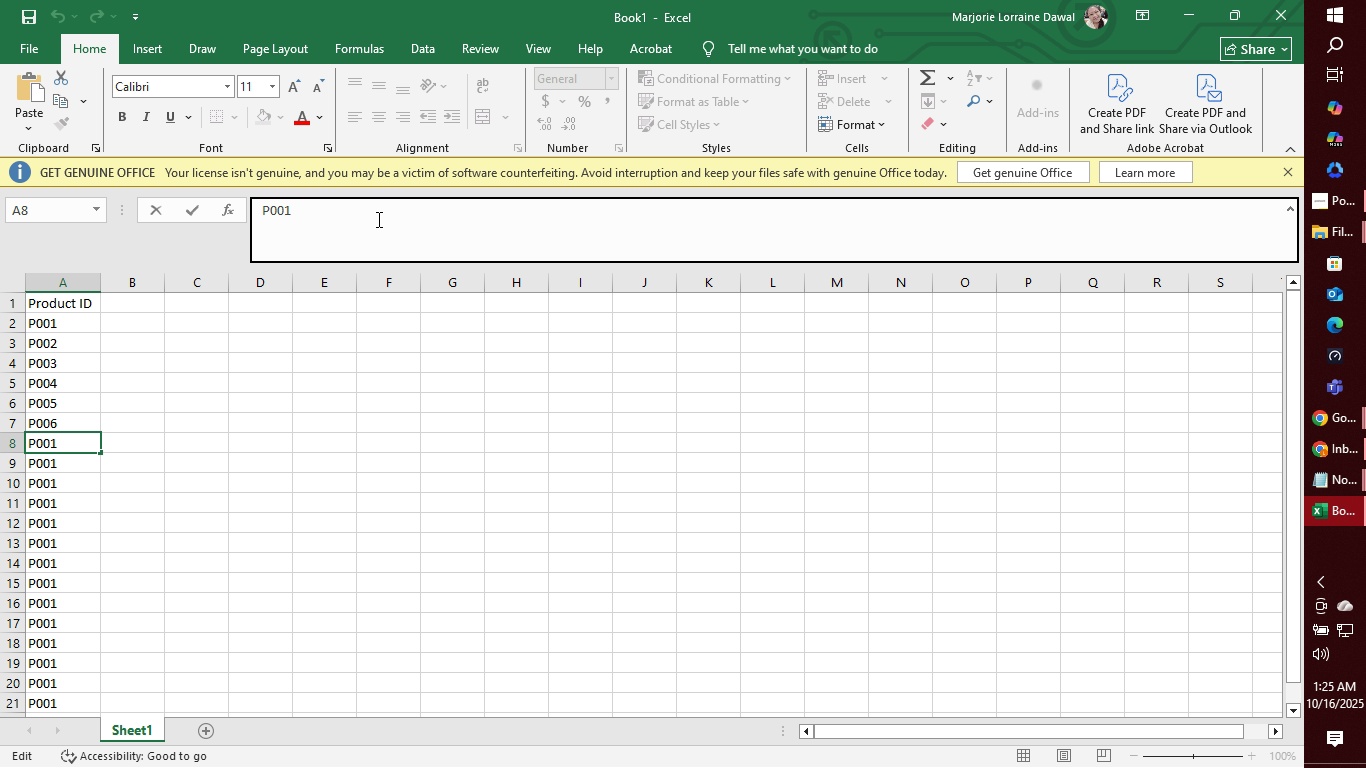 
key(Backspace)
 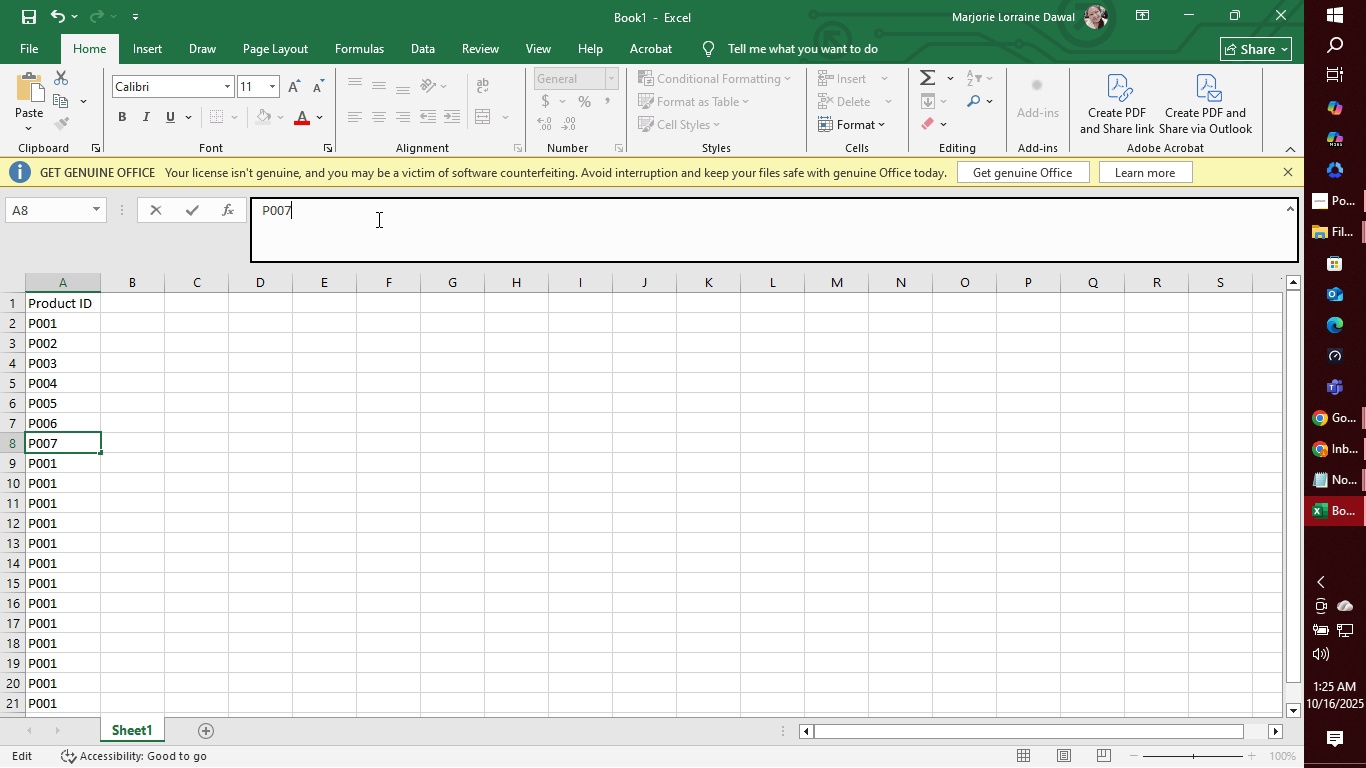 
key(7)
 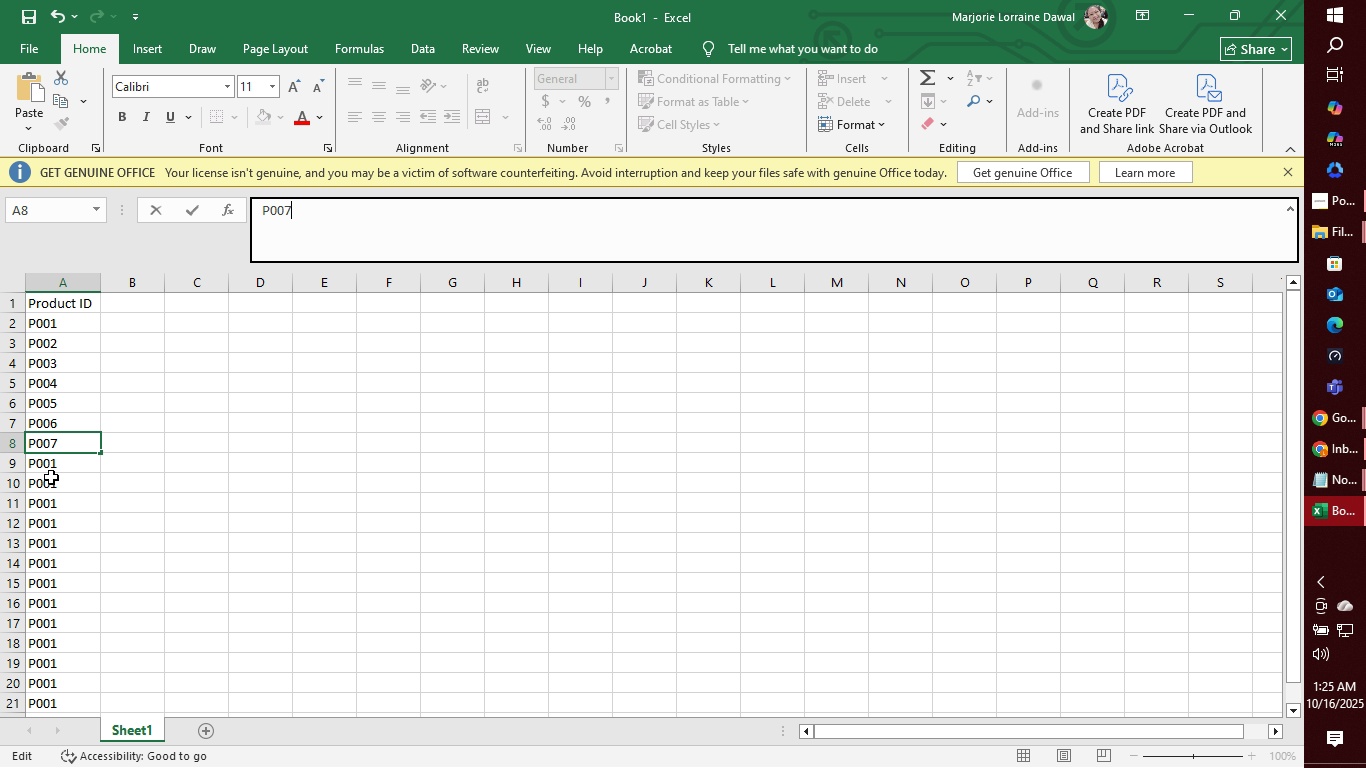 
left_click([59, 458])
 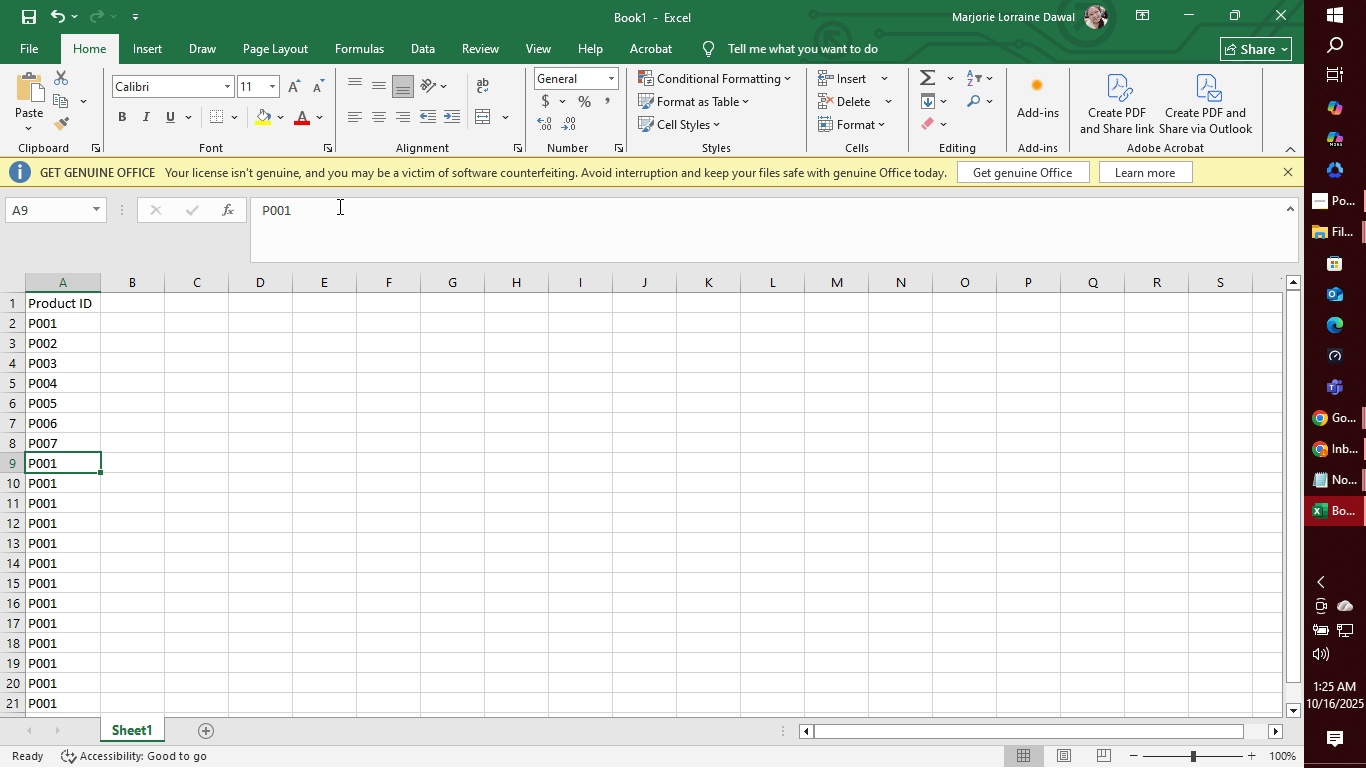 
left_click([338, 206])
 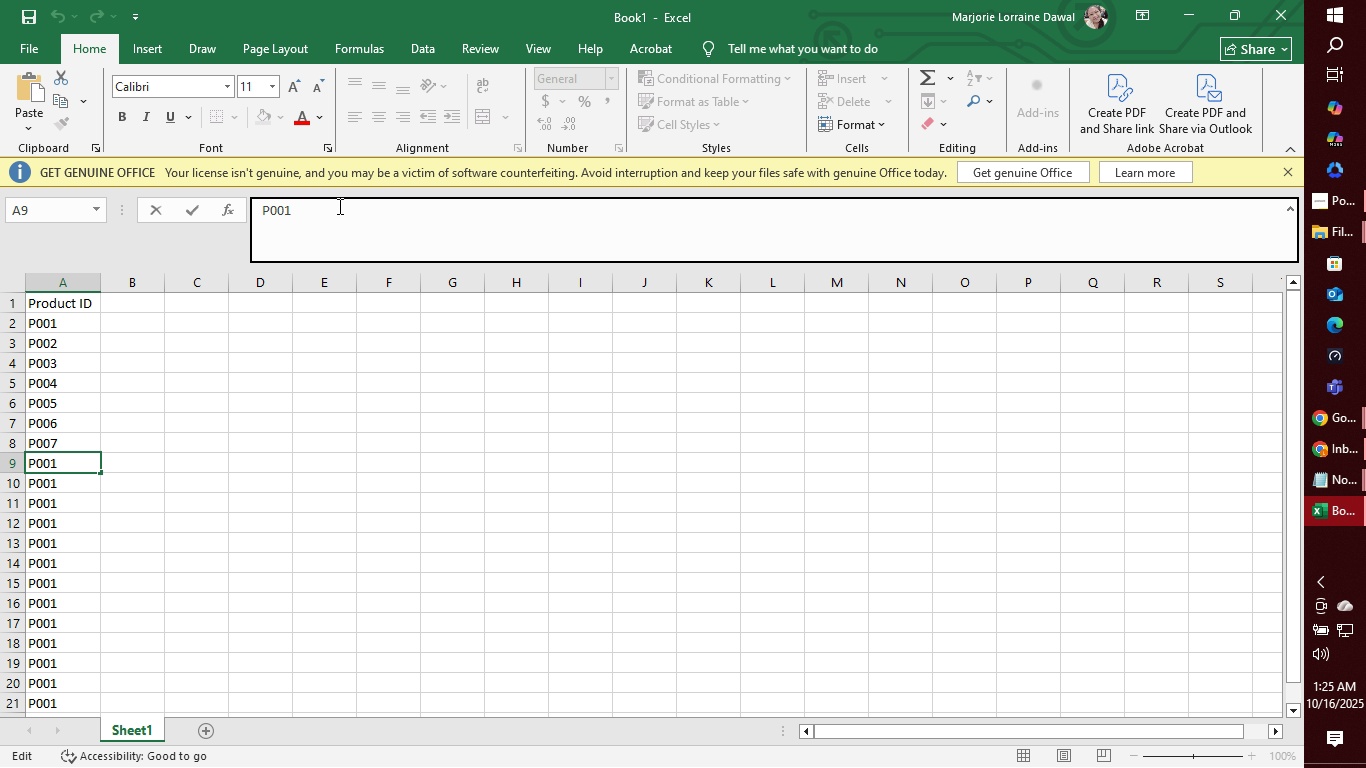 
key(Backspace)
 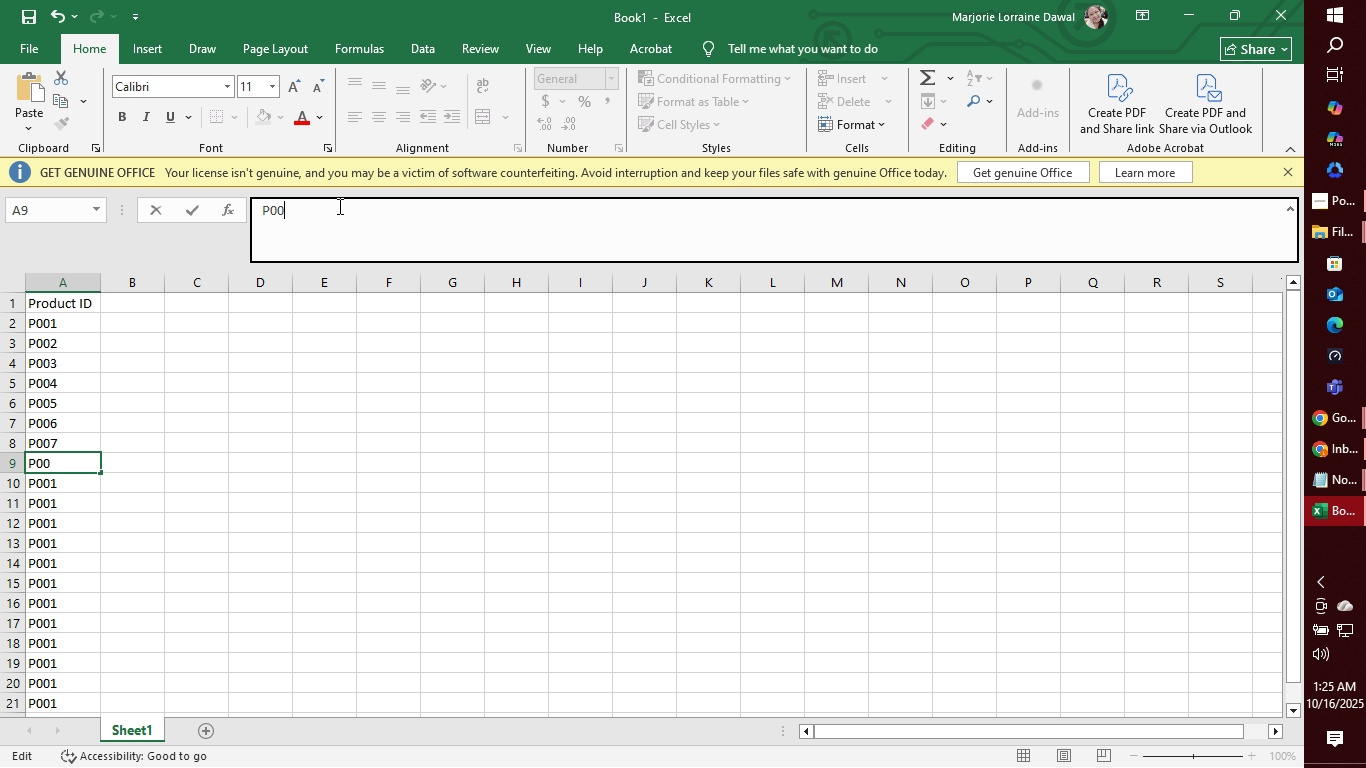 
key(8)
 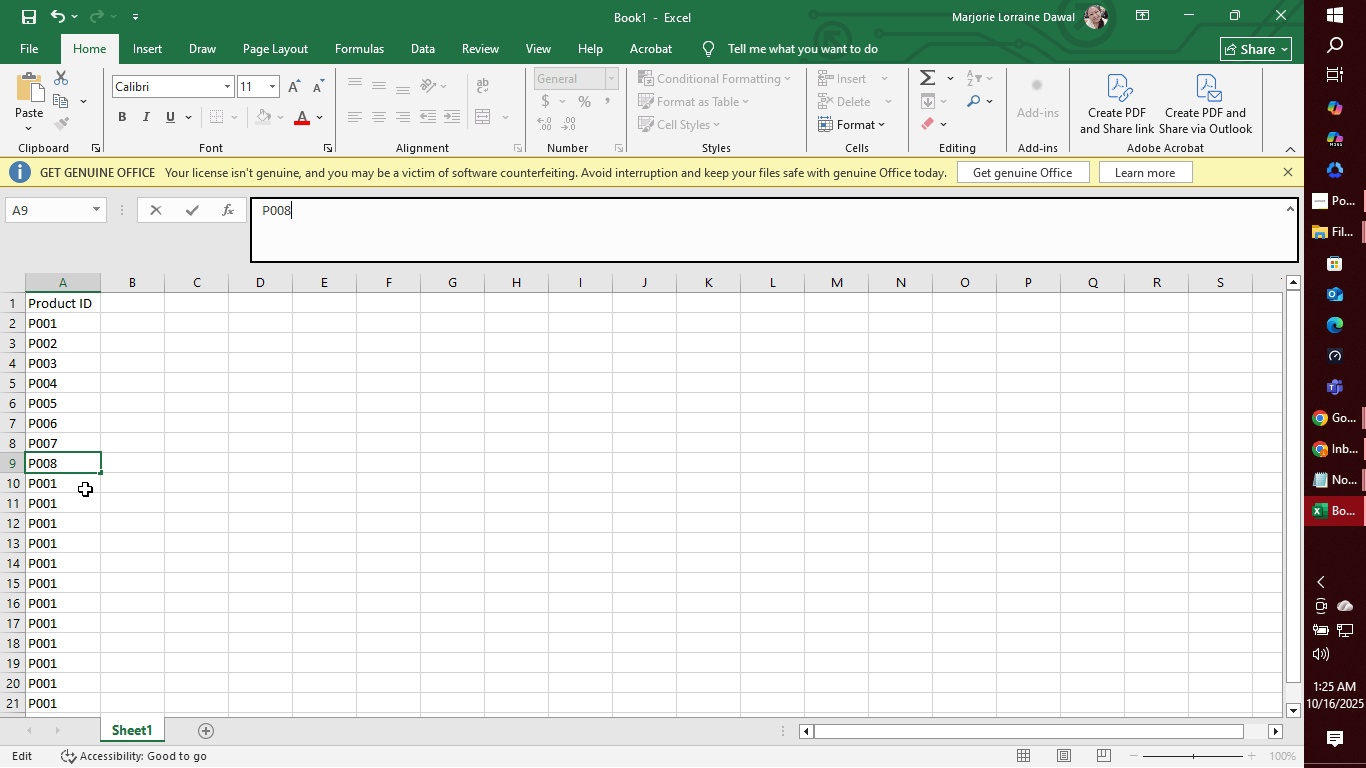 
left_click([69, 490])
 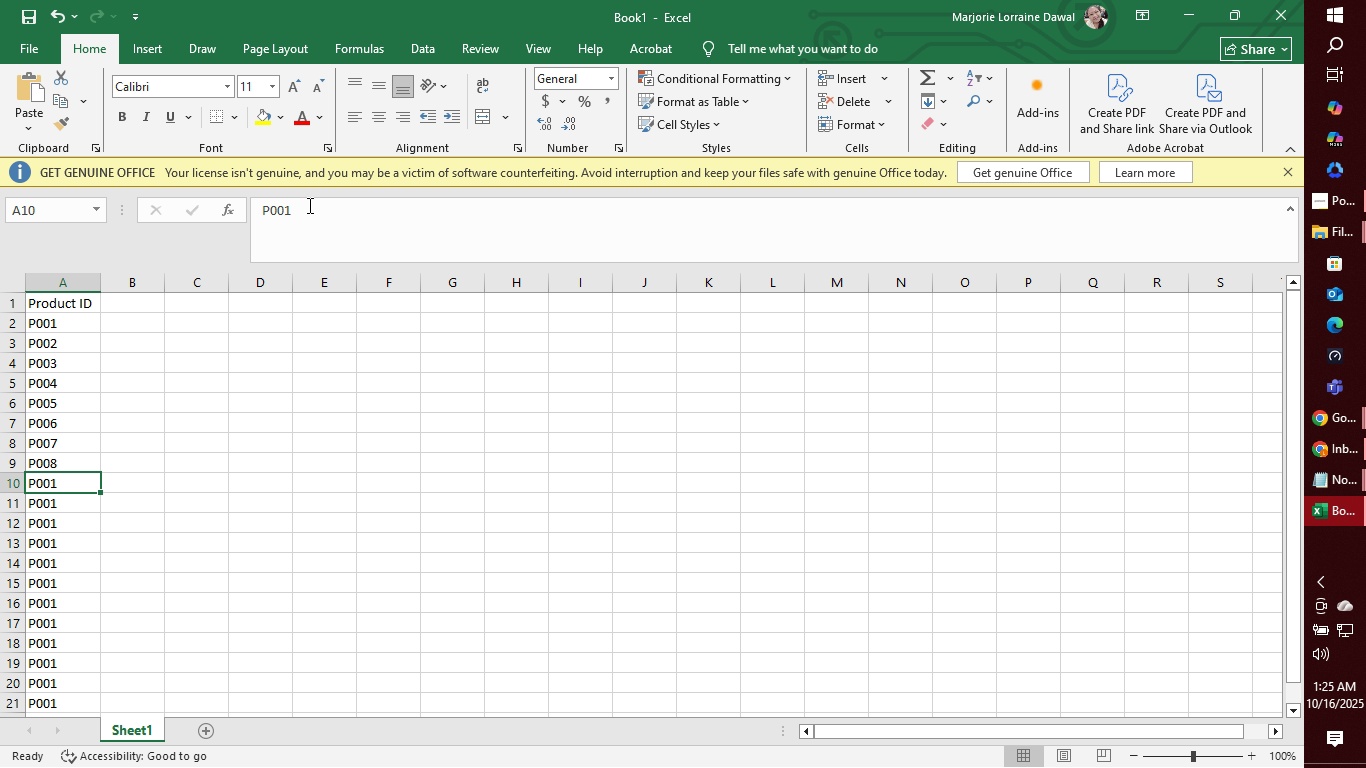 
double_click([307, 206])
 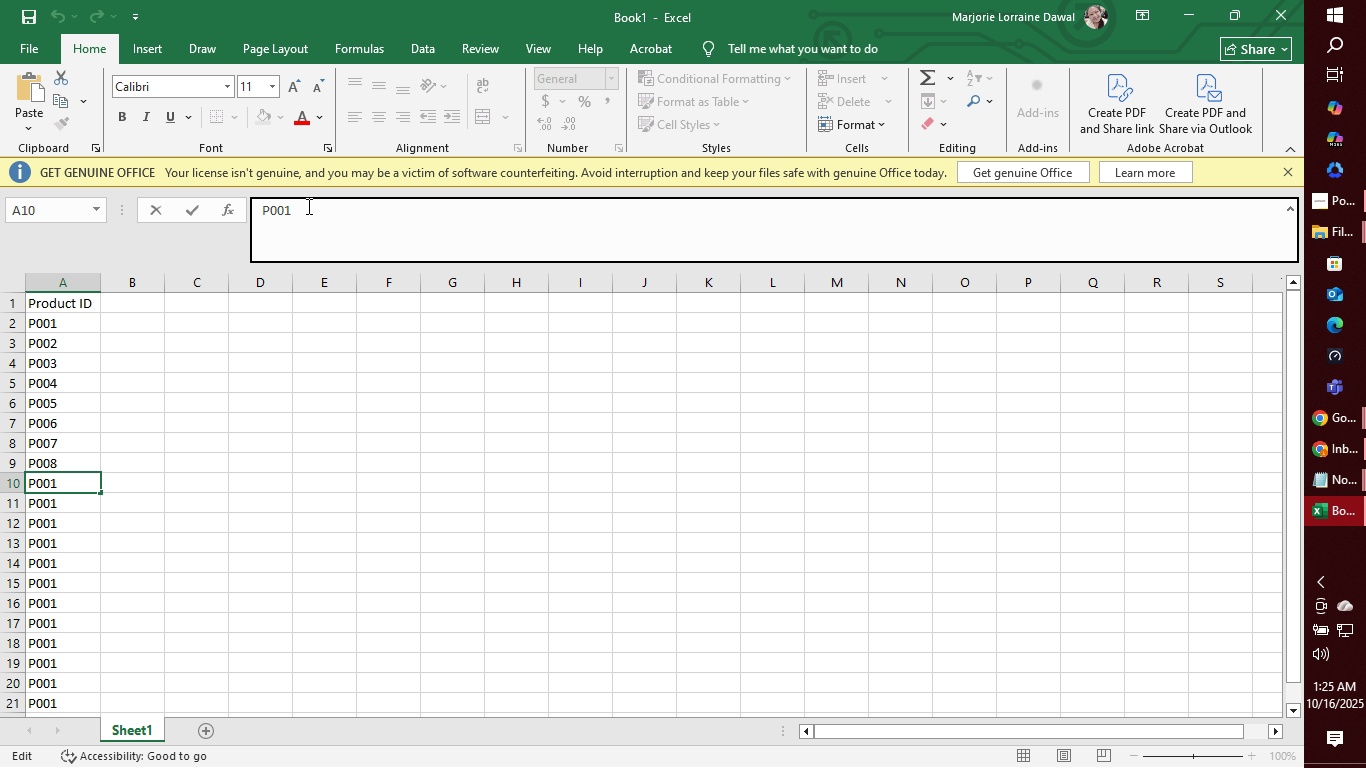 
key(Backspace)
 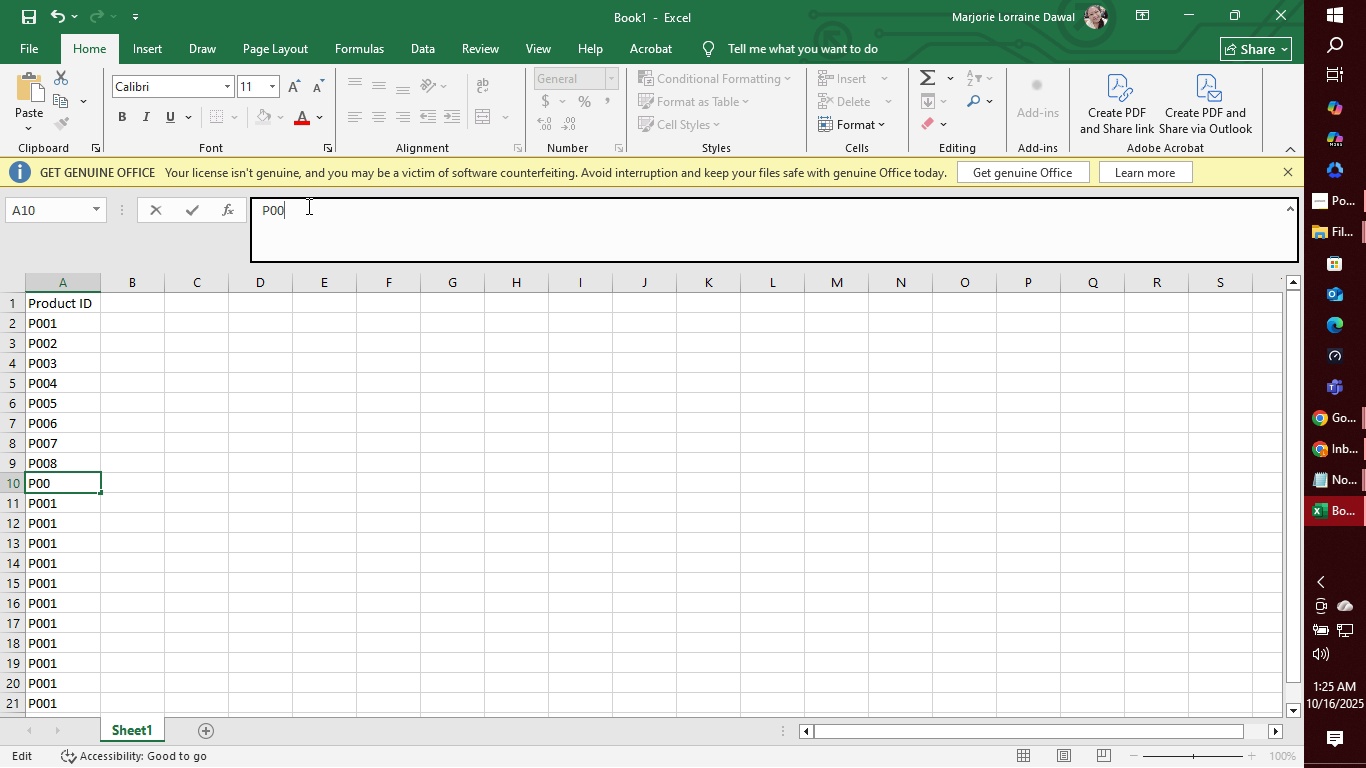 
key(9)
 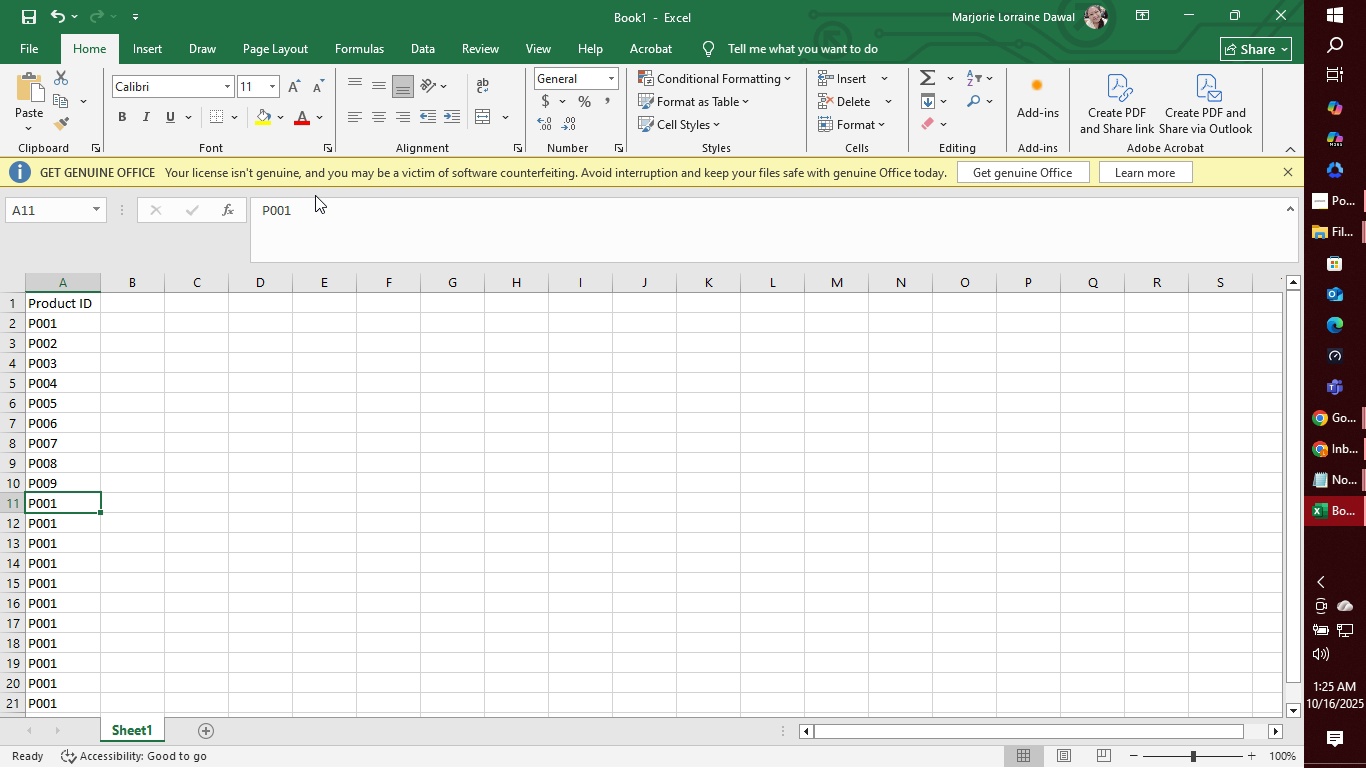 
left_click([310, 204])
 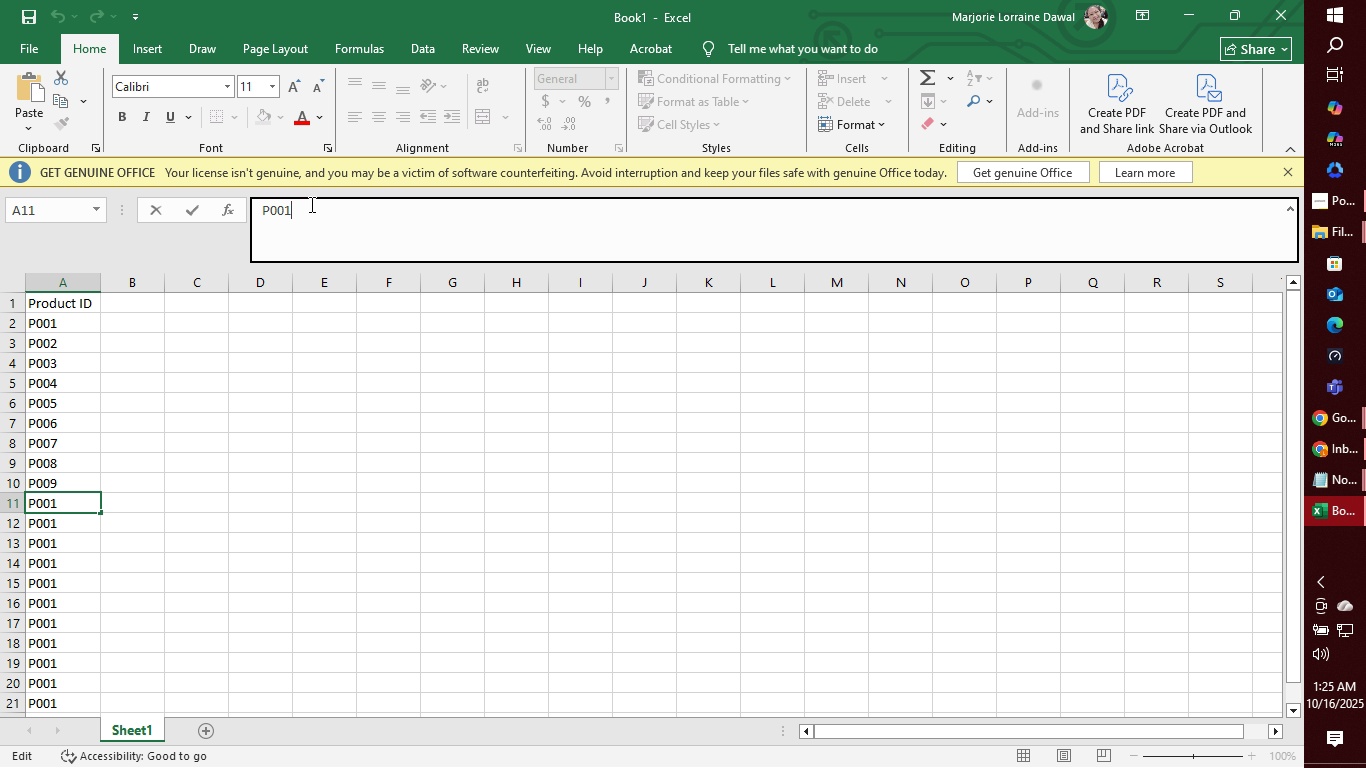 
key(0)
 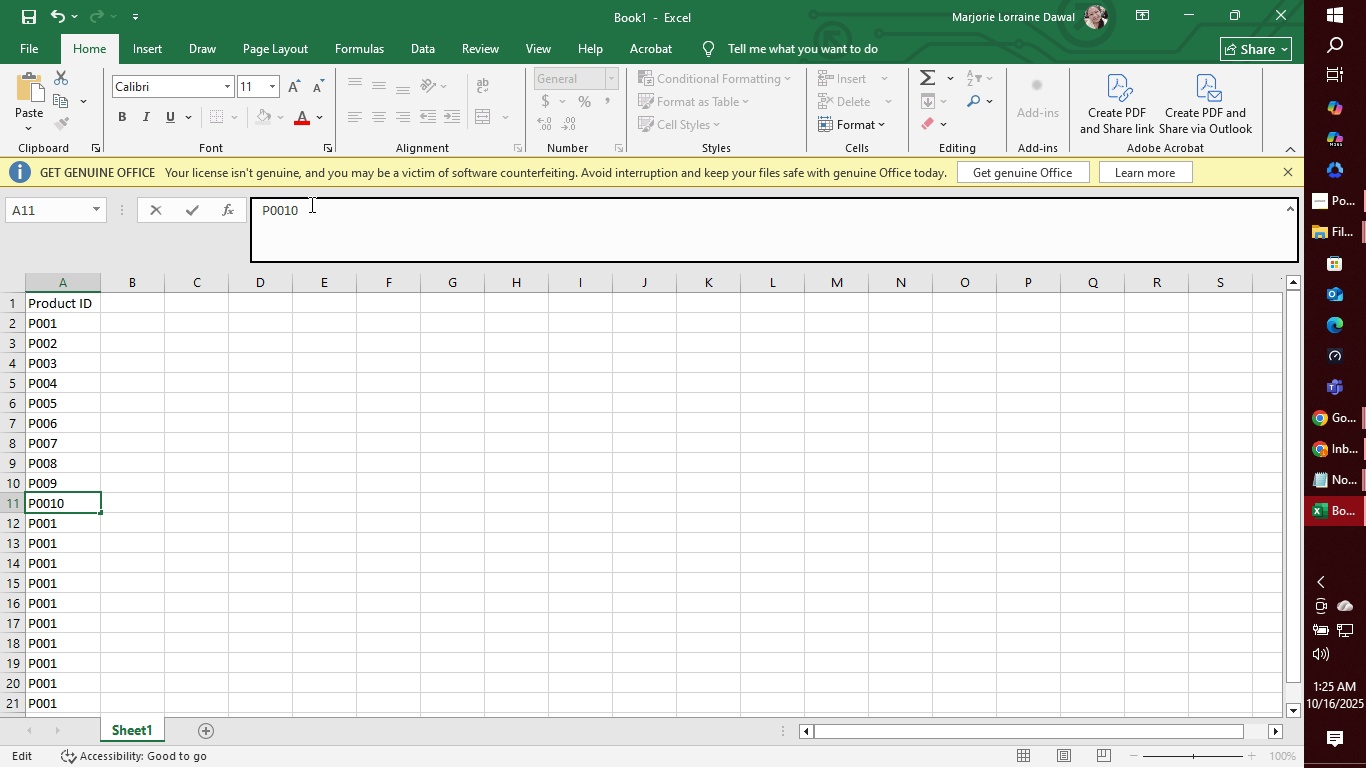 
key(Enter)
 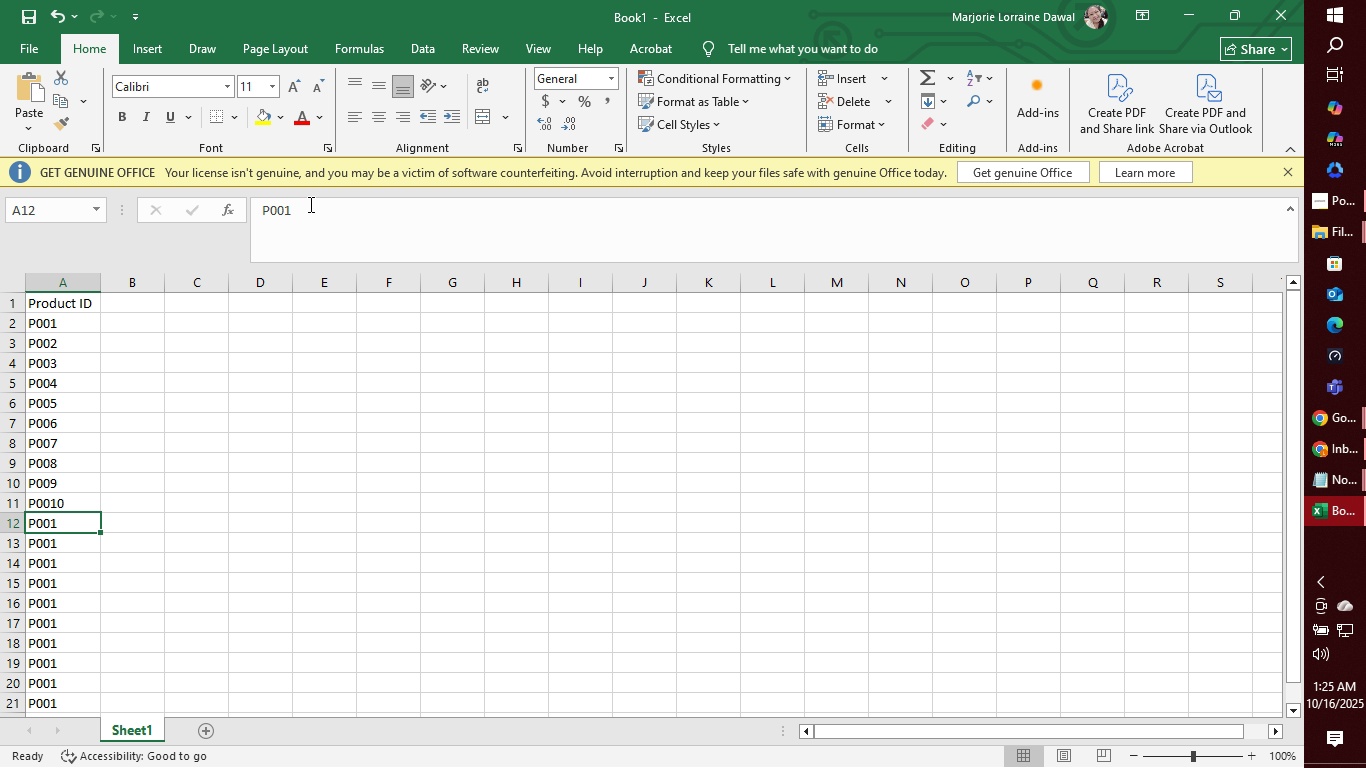 
left_click([307, 210])
 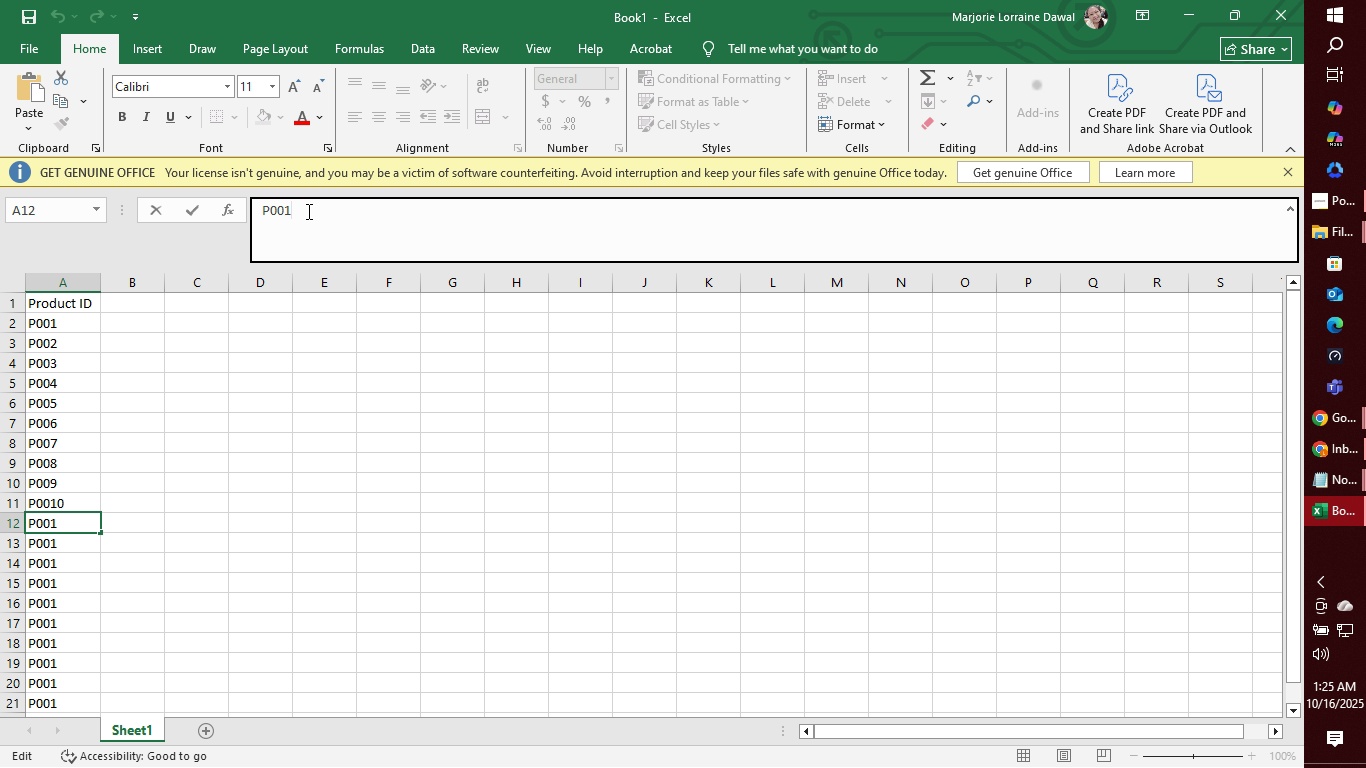 
key(1)
 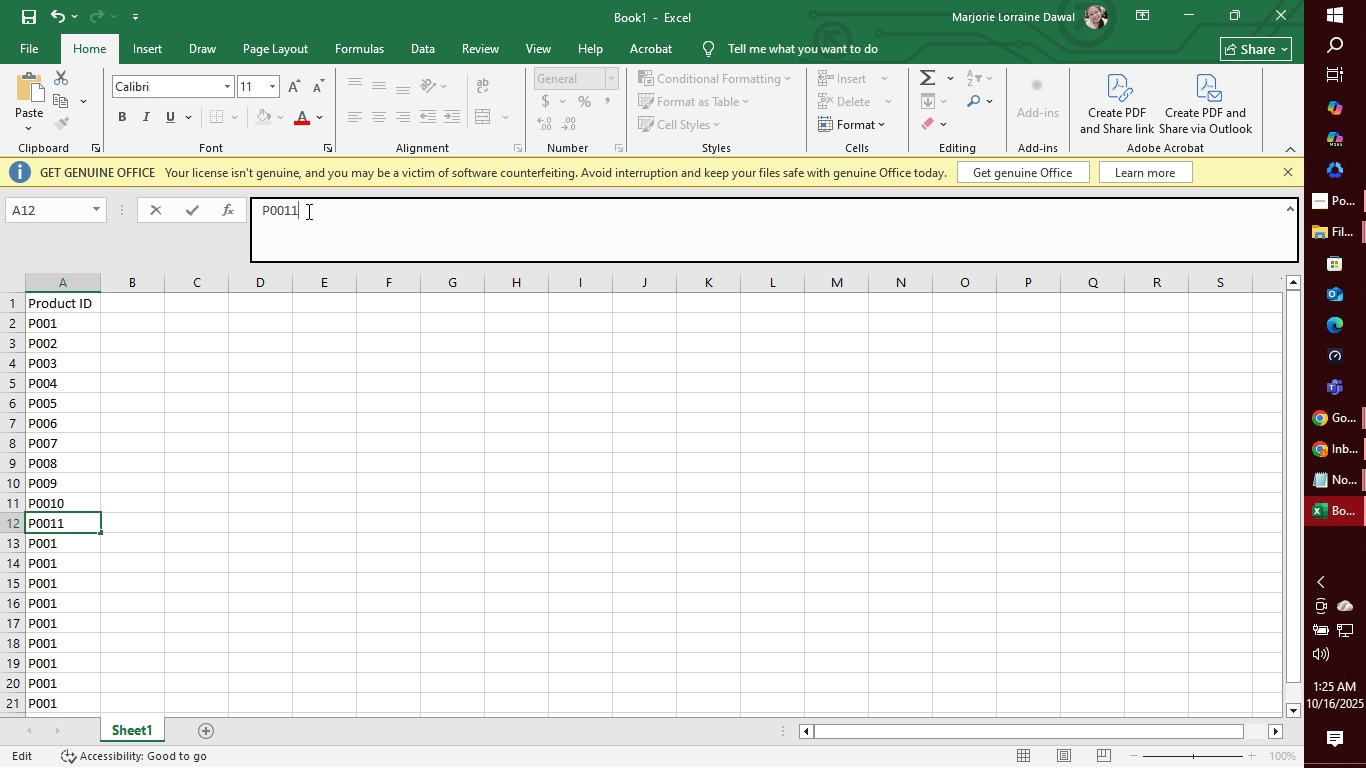 
key(Enter)
 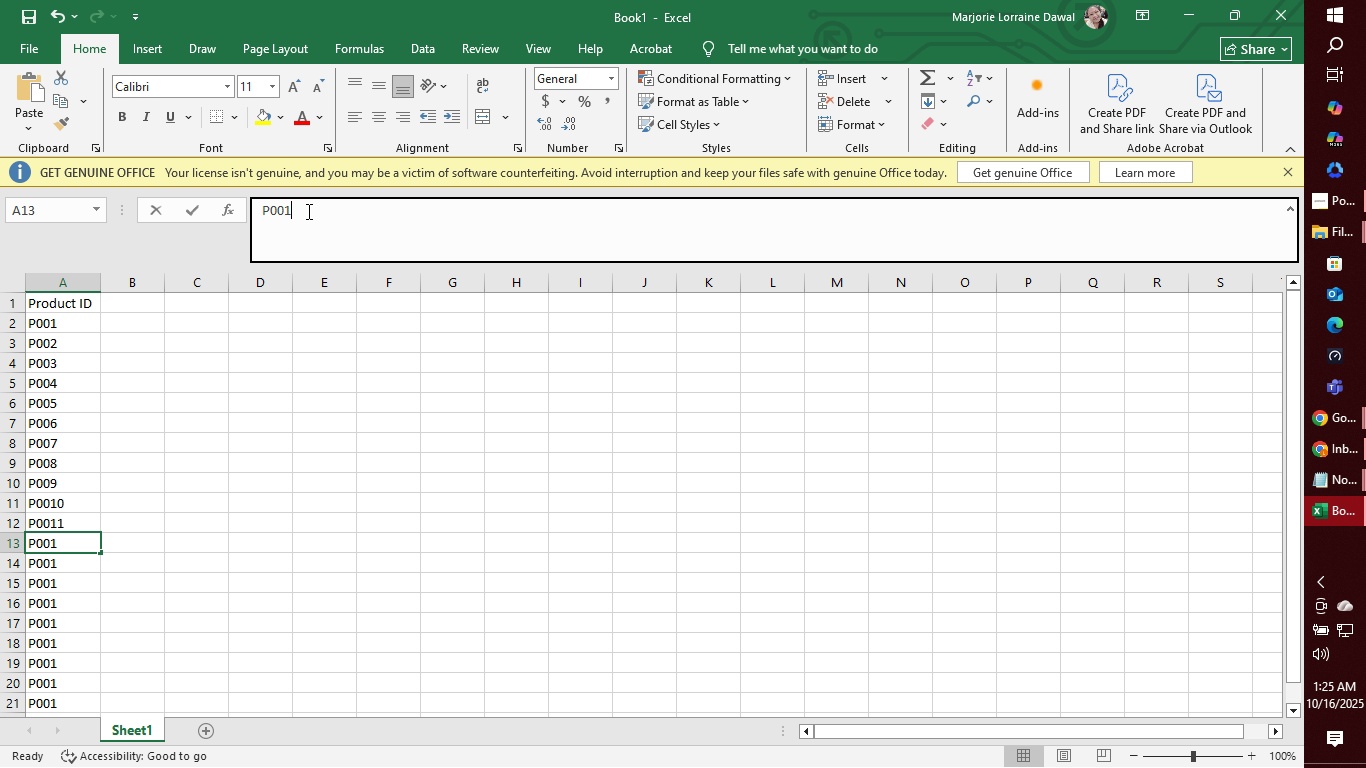 
left_click([307, 211])
 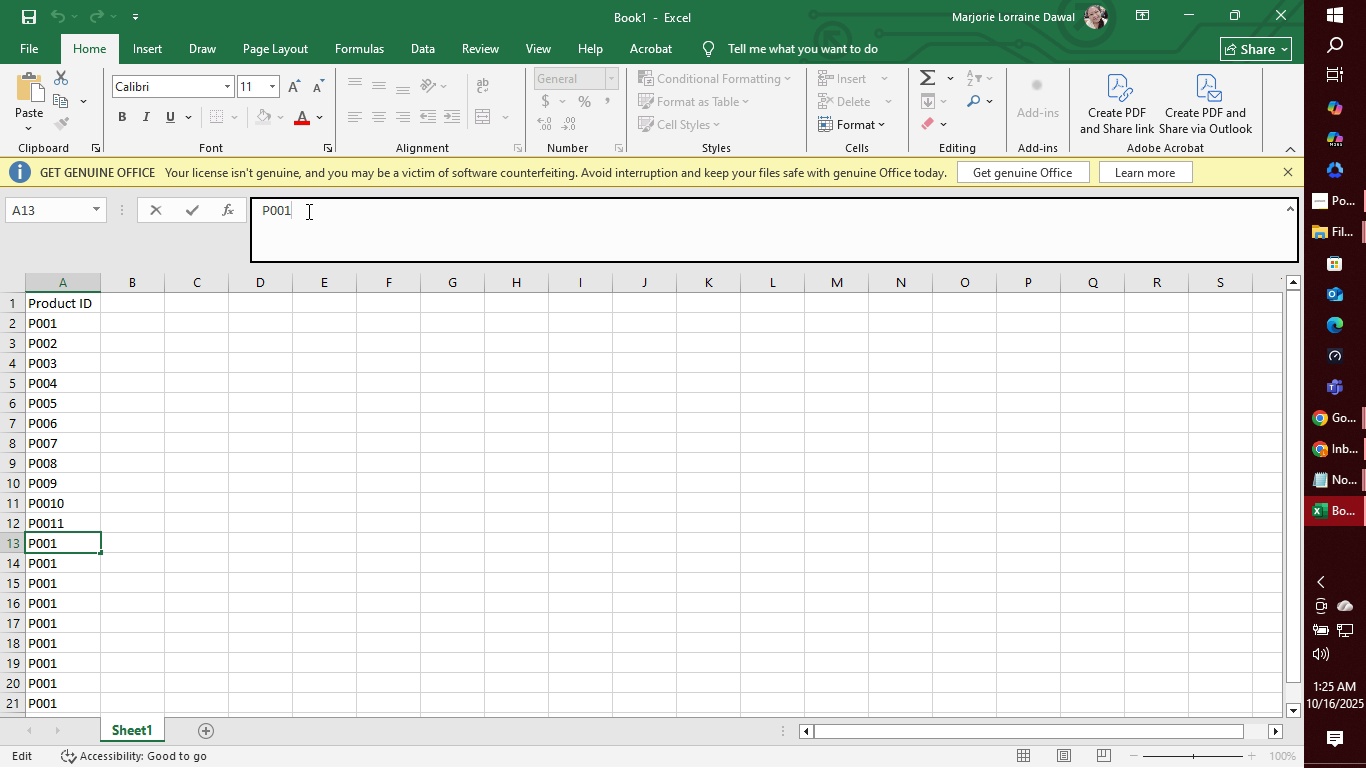 
key(2)
 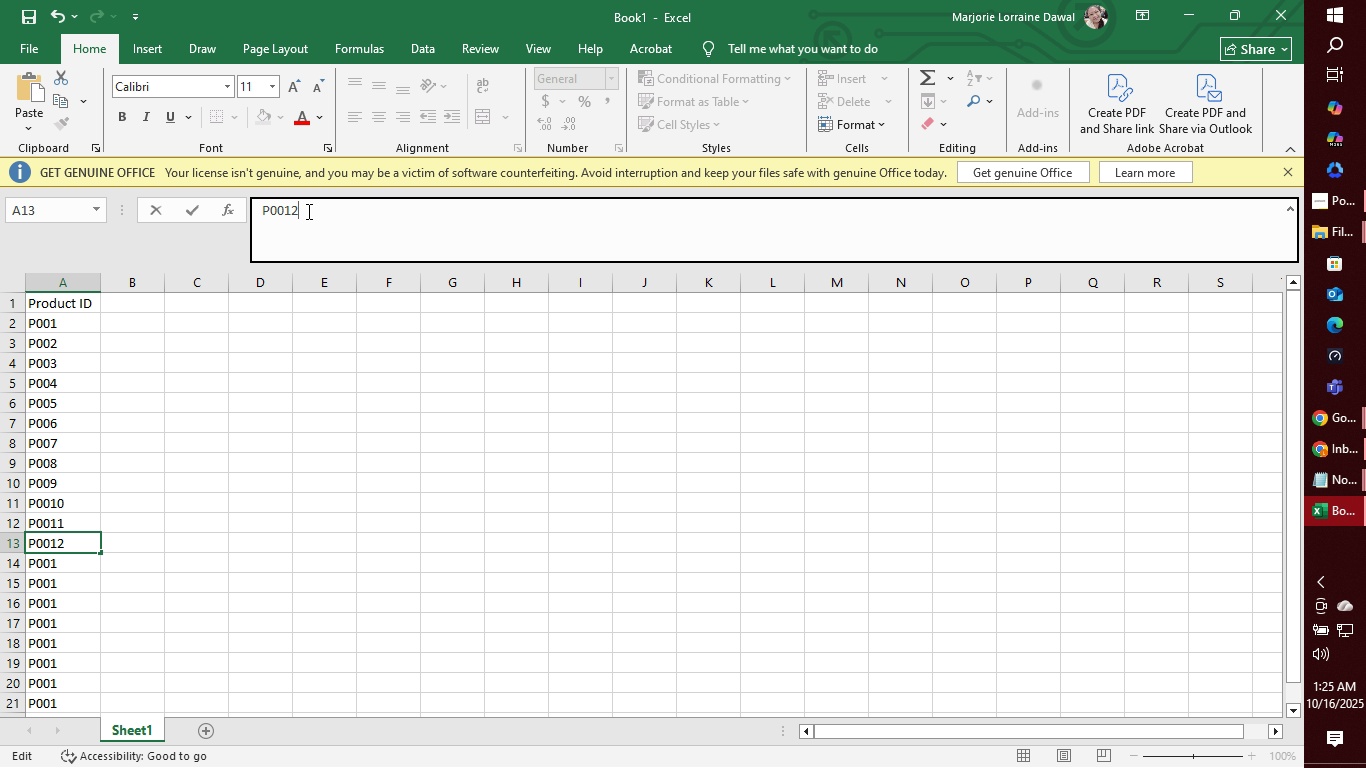 
key(Enter)
 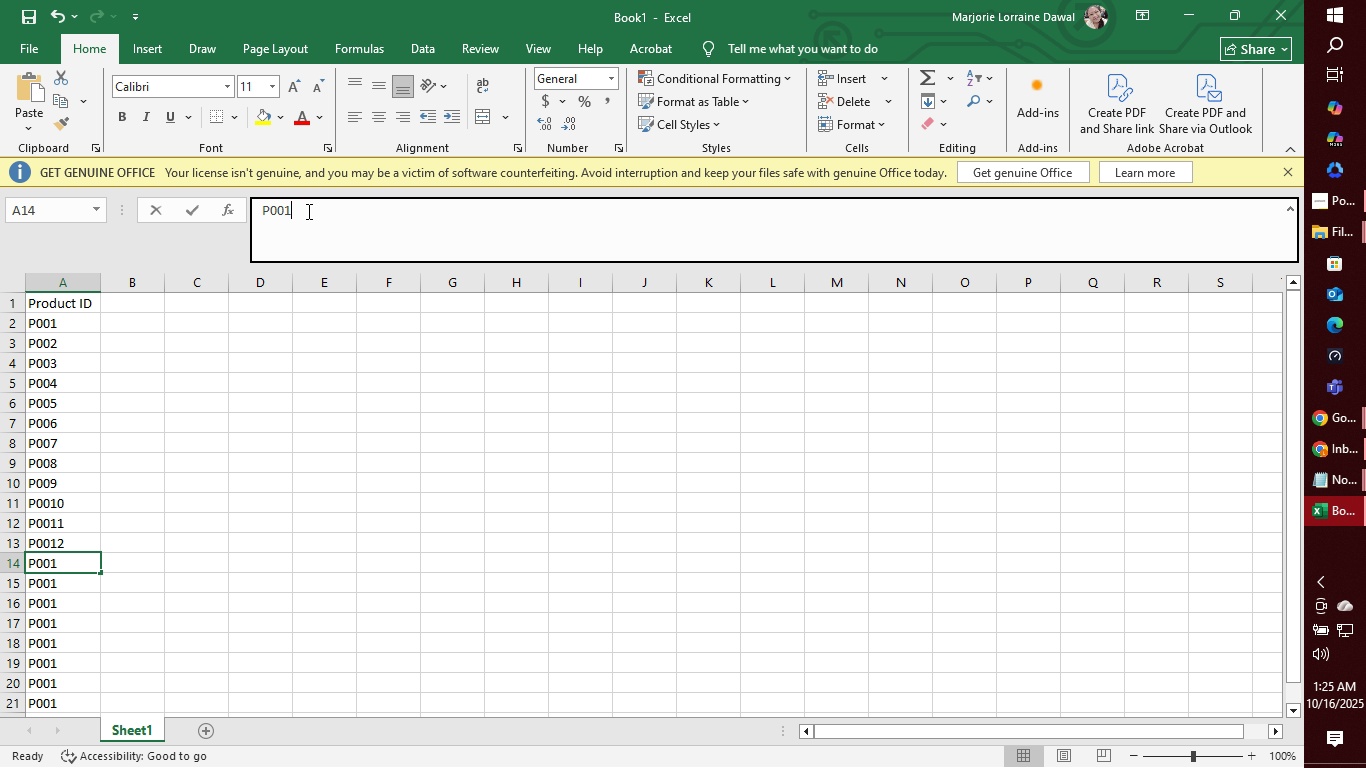 
left_click([307, 211])
 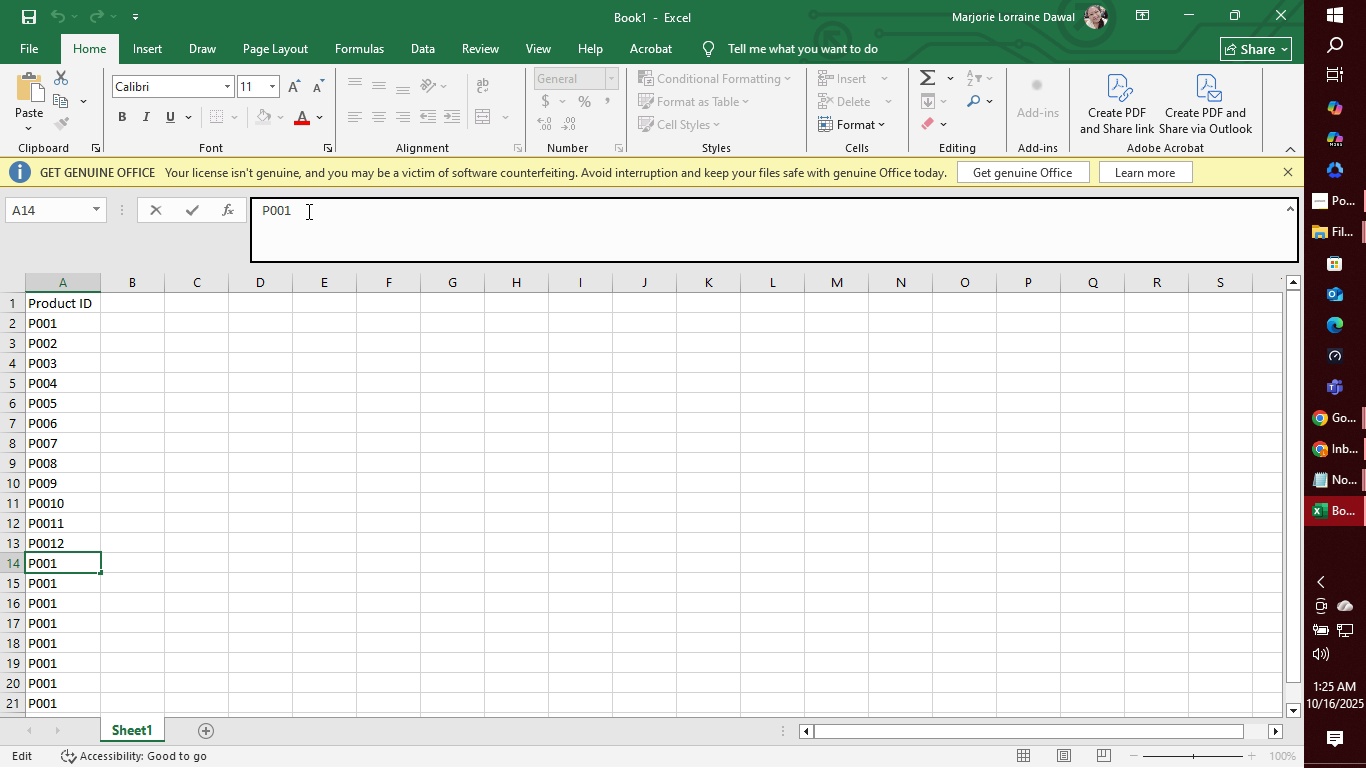 
key(3)
 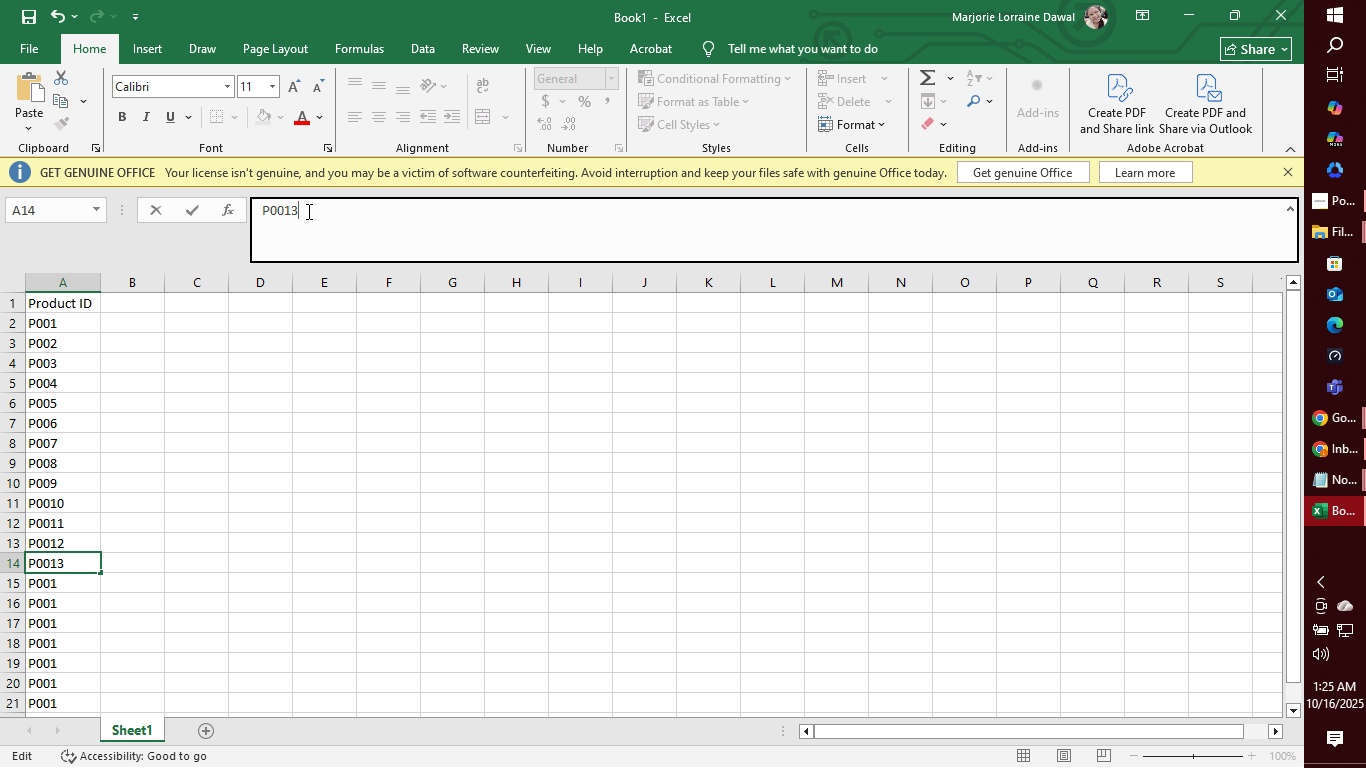 
key(Enter)
 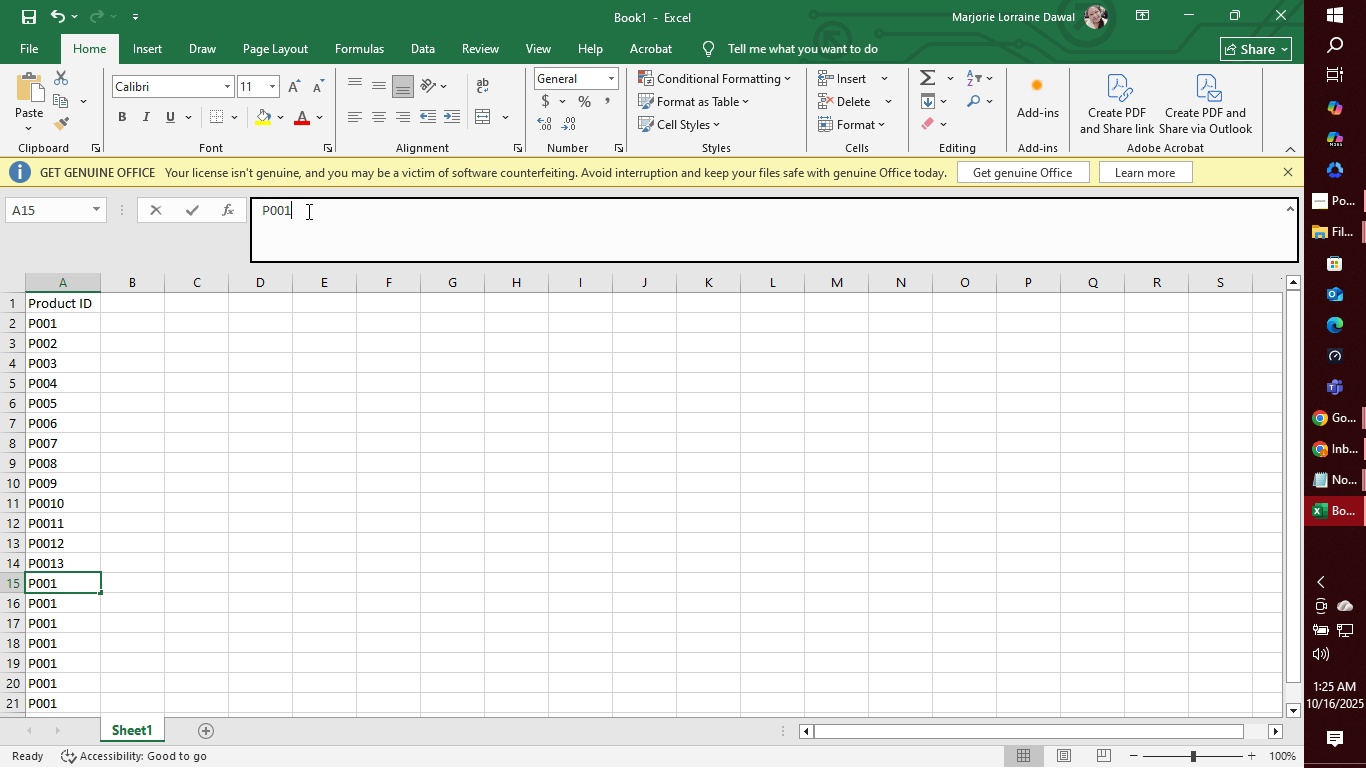 
left_click([307, 211])
 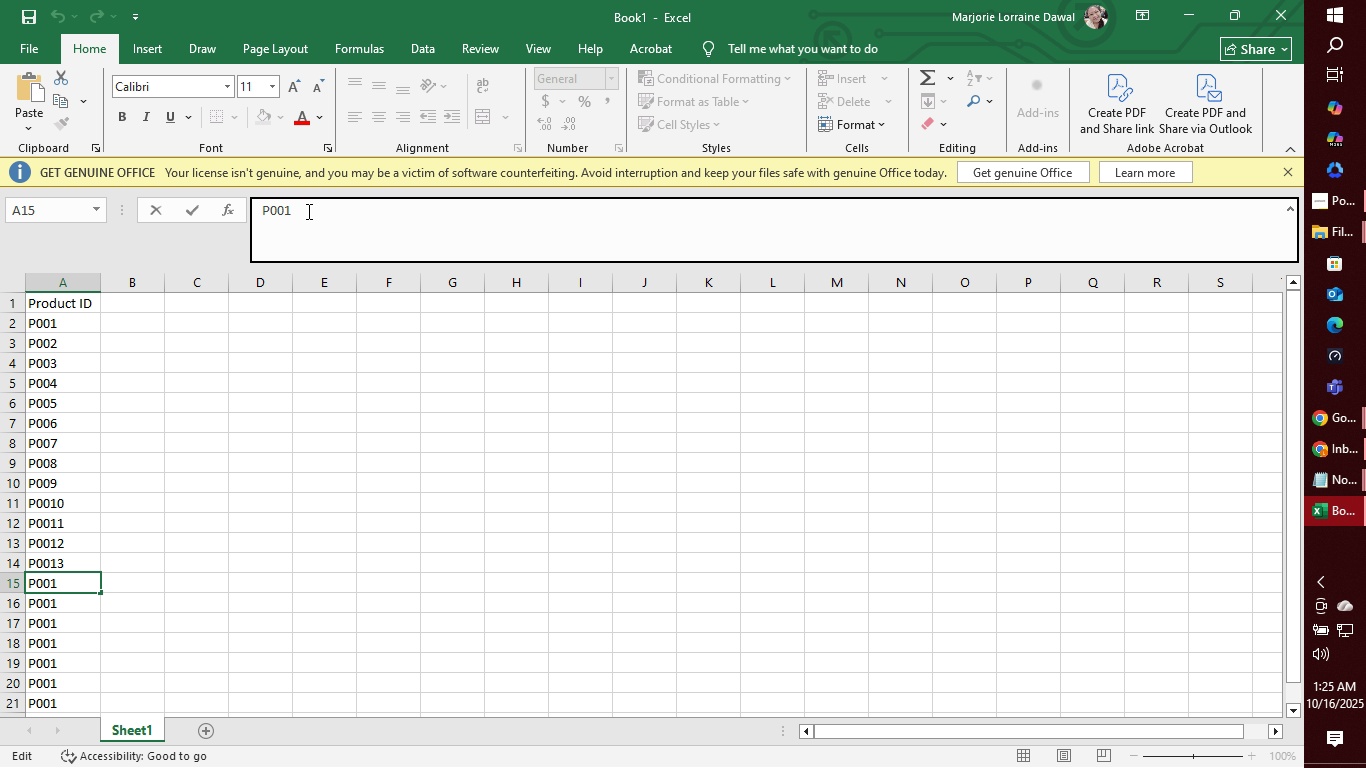 
key(4)
 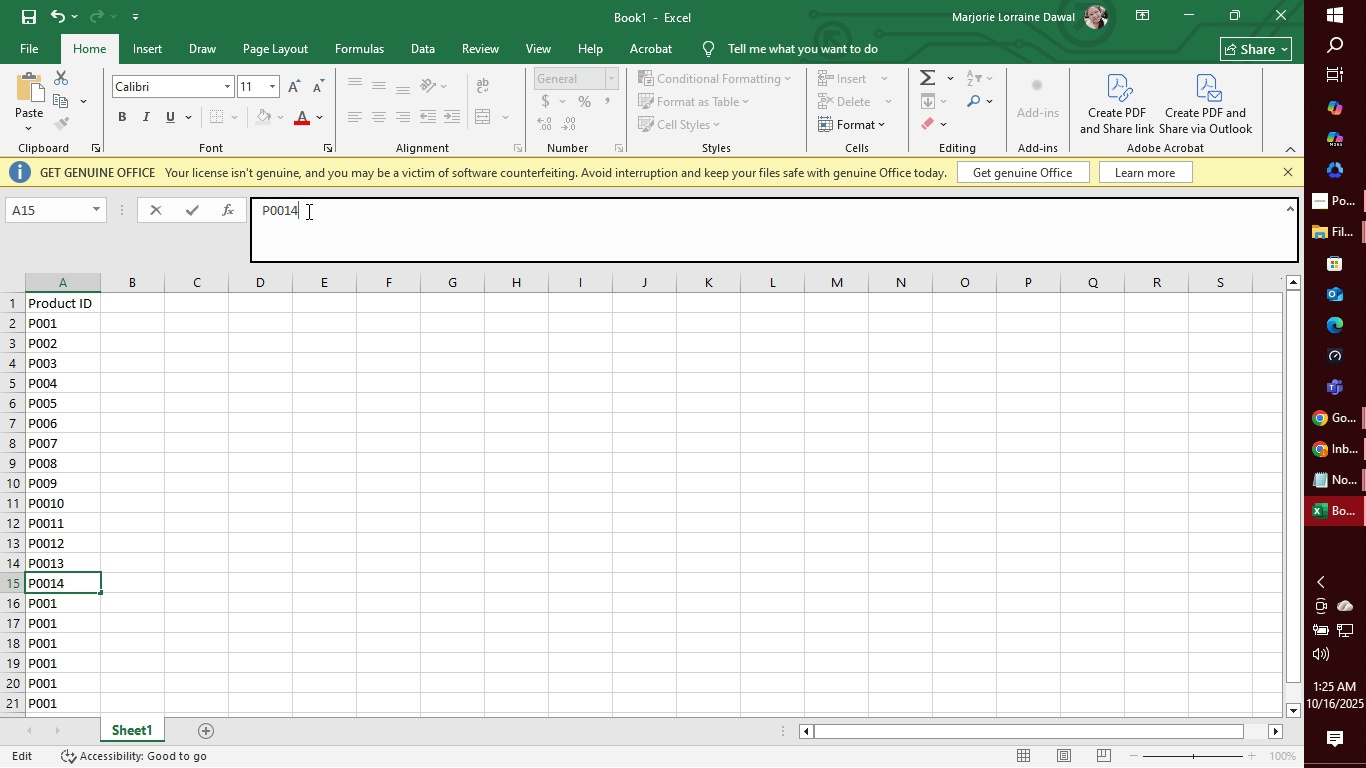 
key(Enter)
 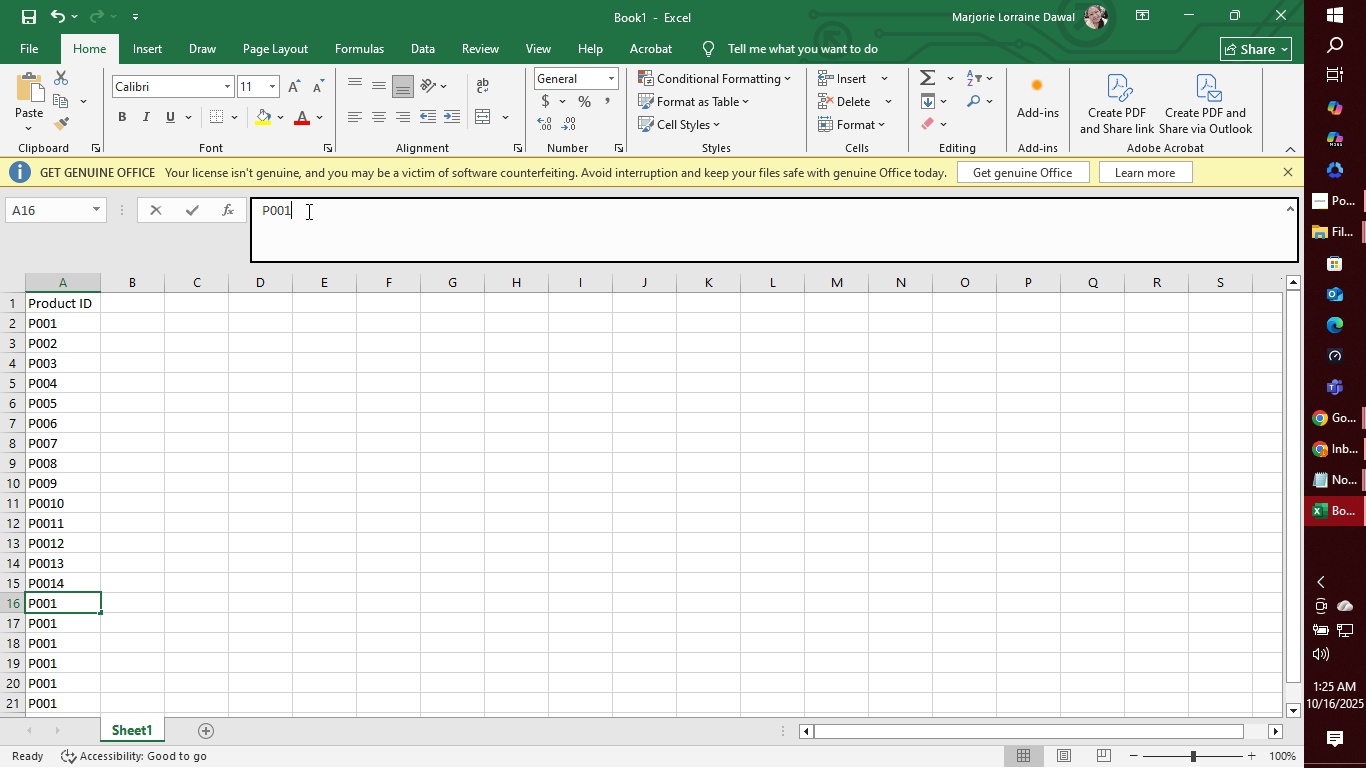 
left_click([307, 211])
 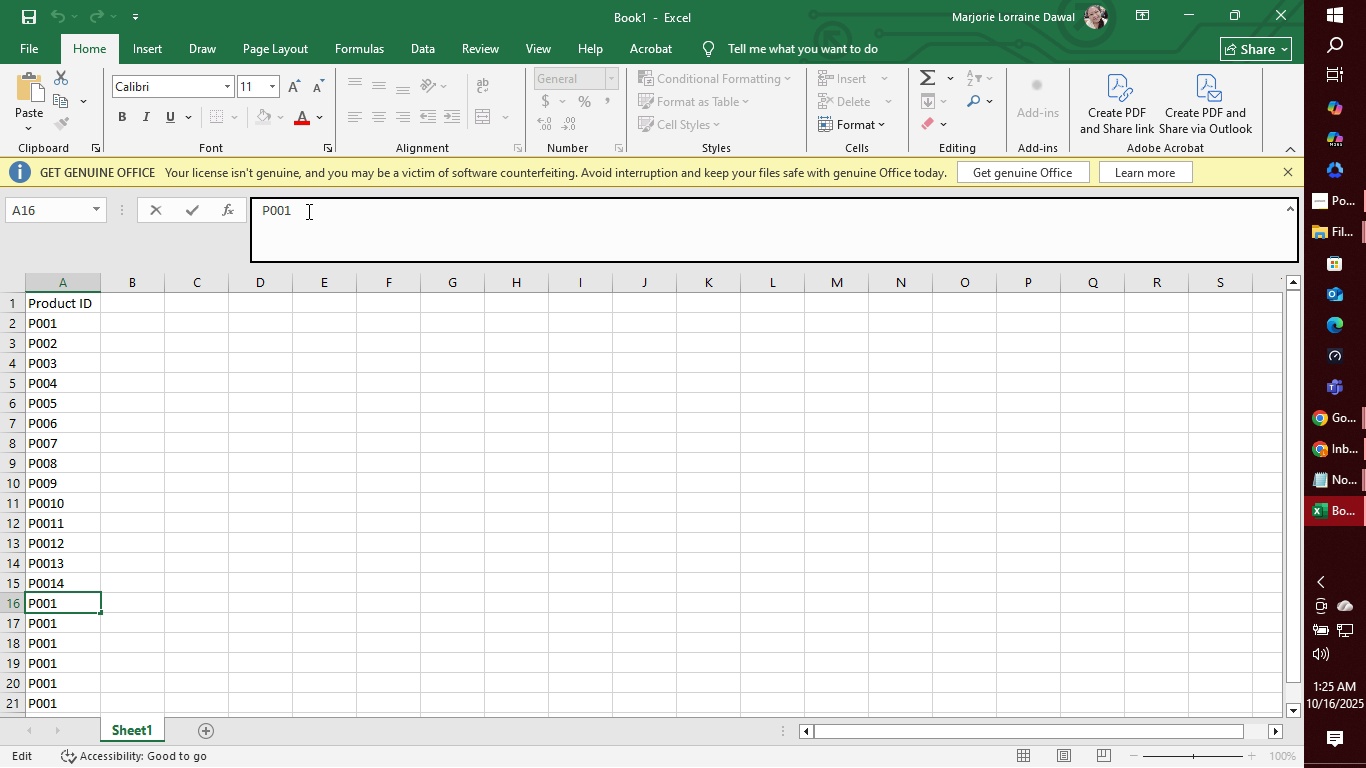 
key(5)
 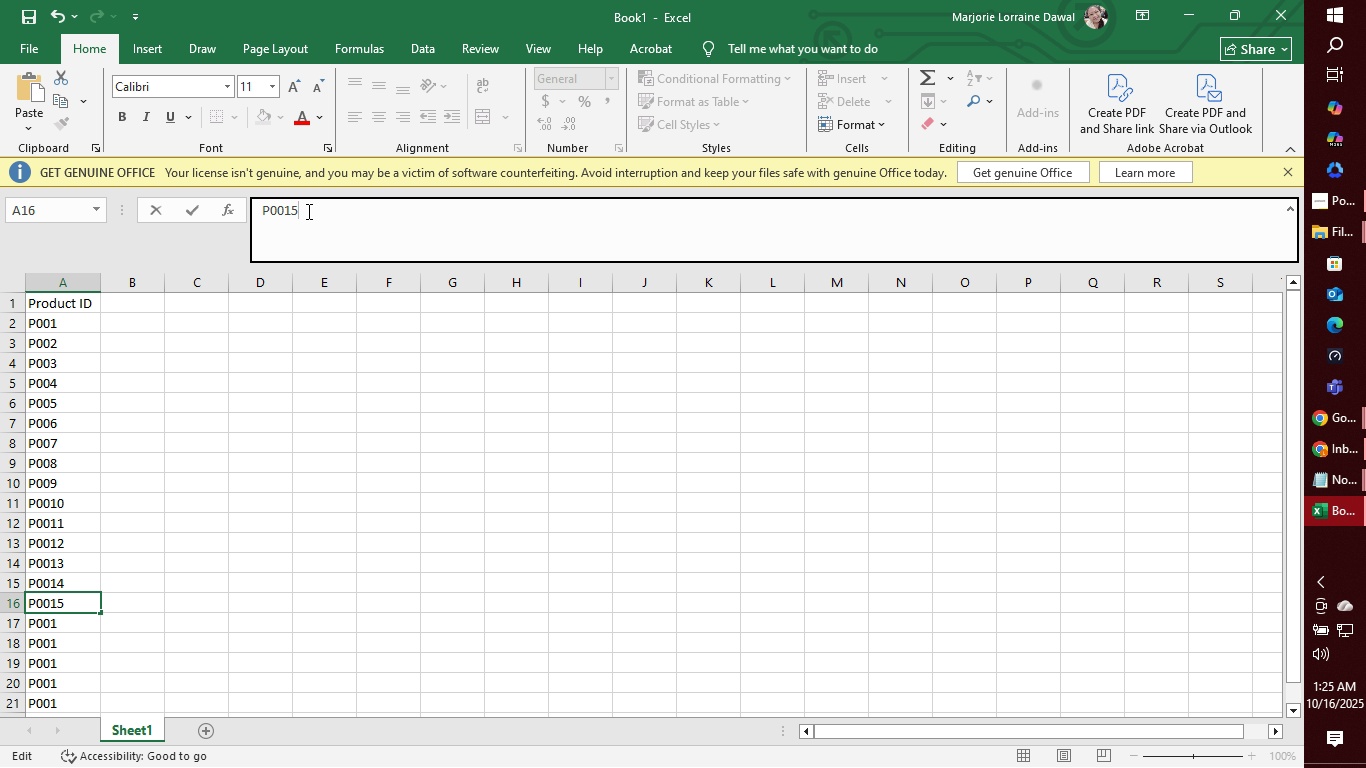 
key(Enter)
 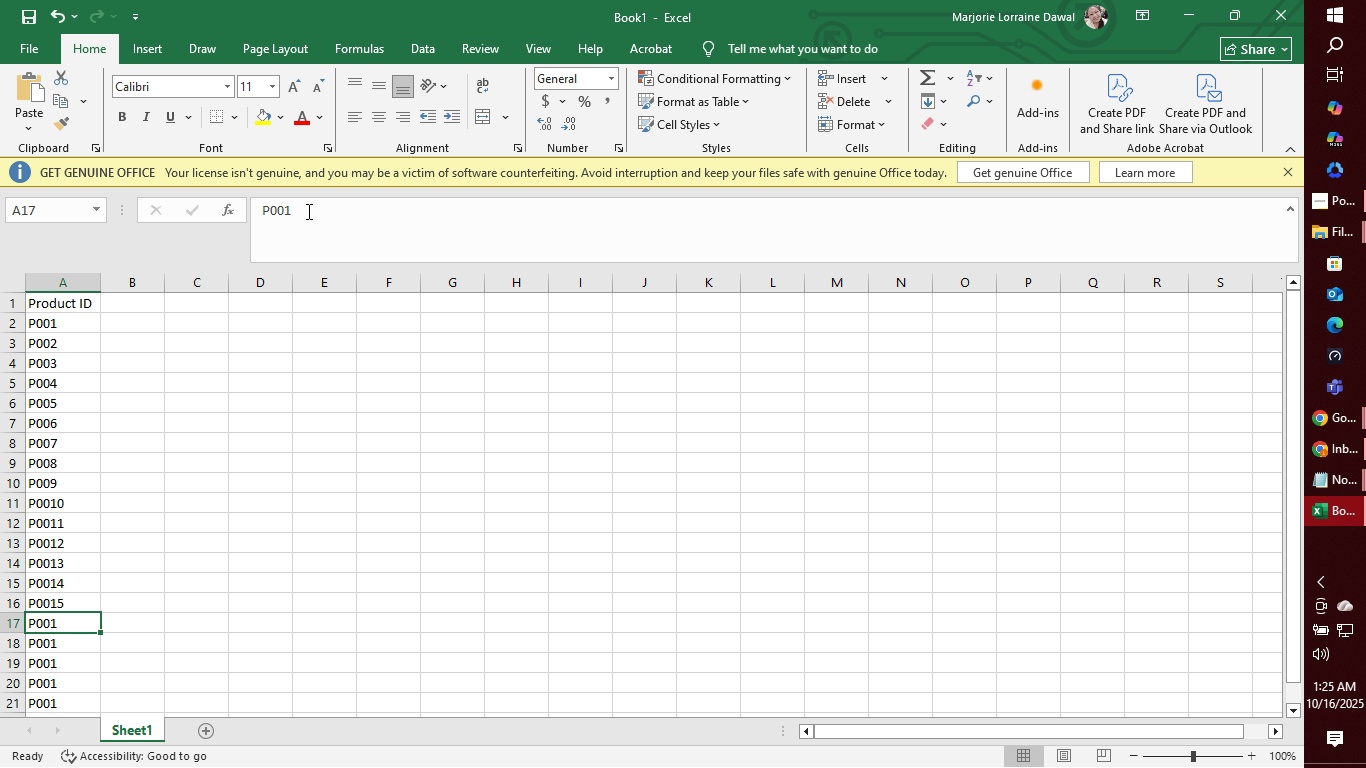 
left_click([302, 208])
 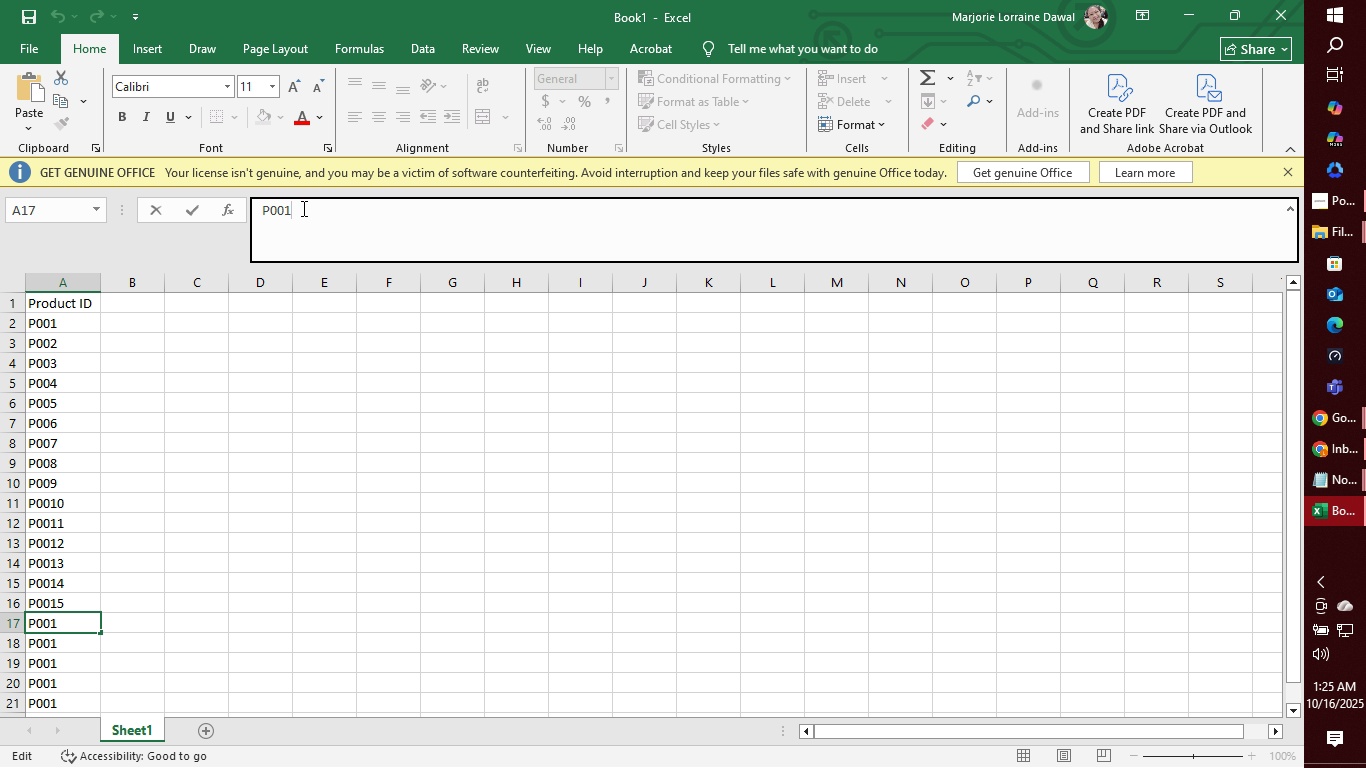 
type(16)
key(Backspace)
key(Backspace)
type(6)
 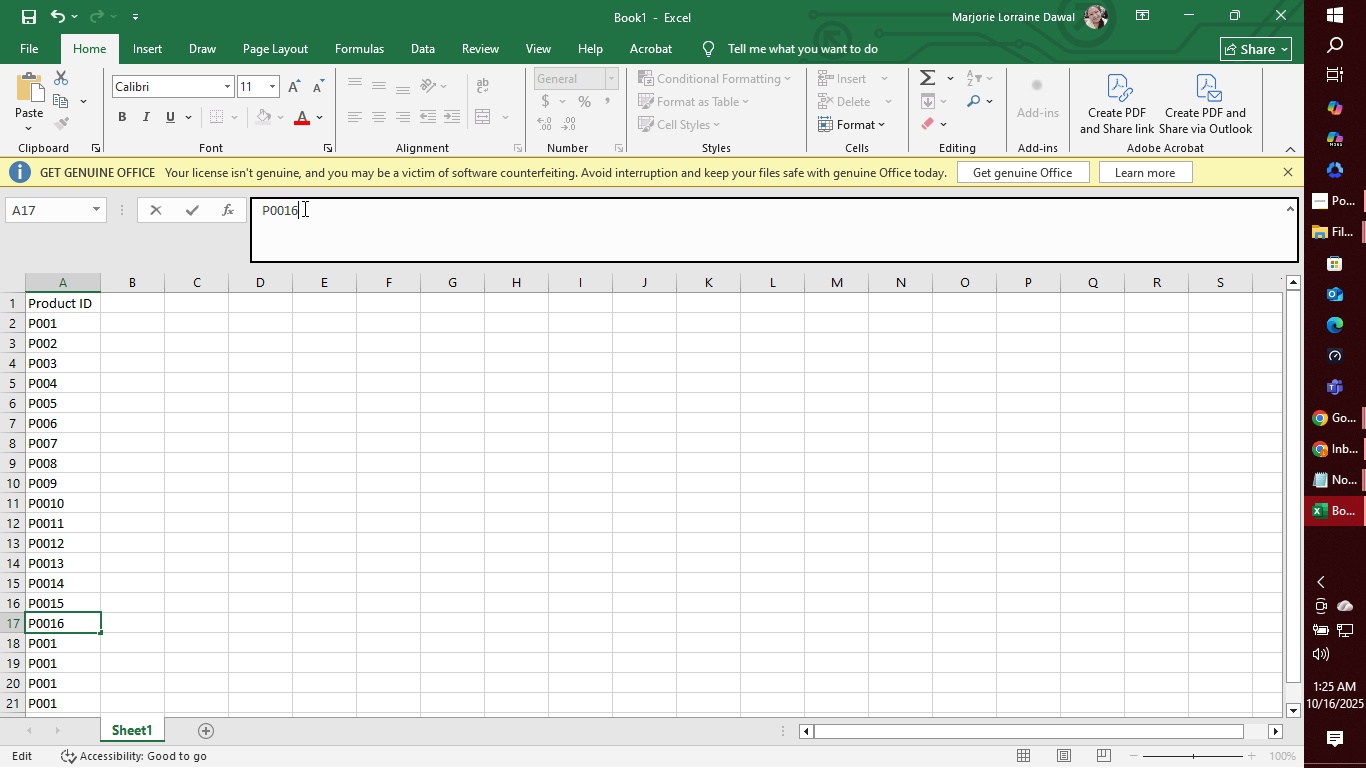 
key(Backspace)
key(Backspace)
key(Backspace)
type(16)
 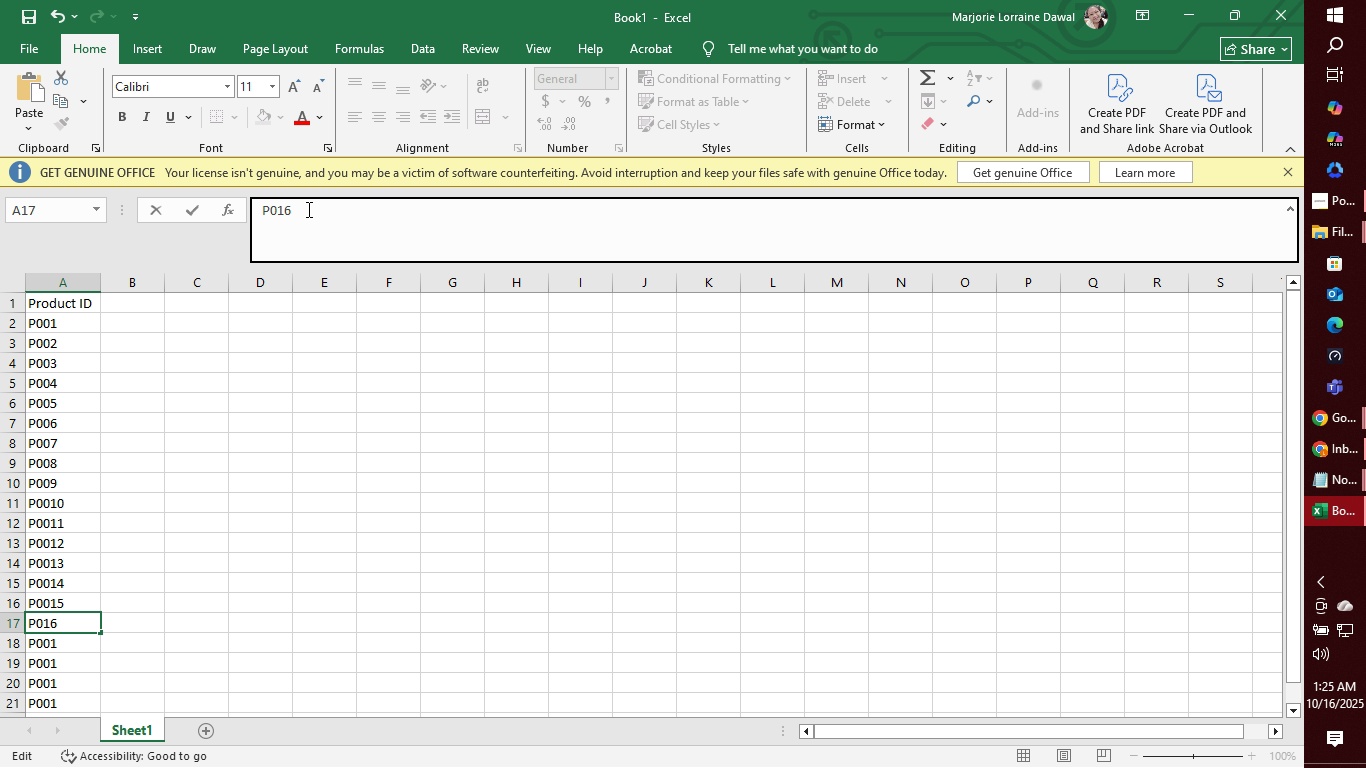 
key(Enter)
 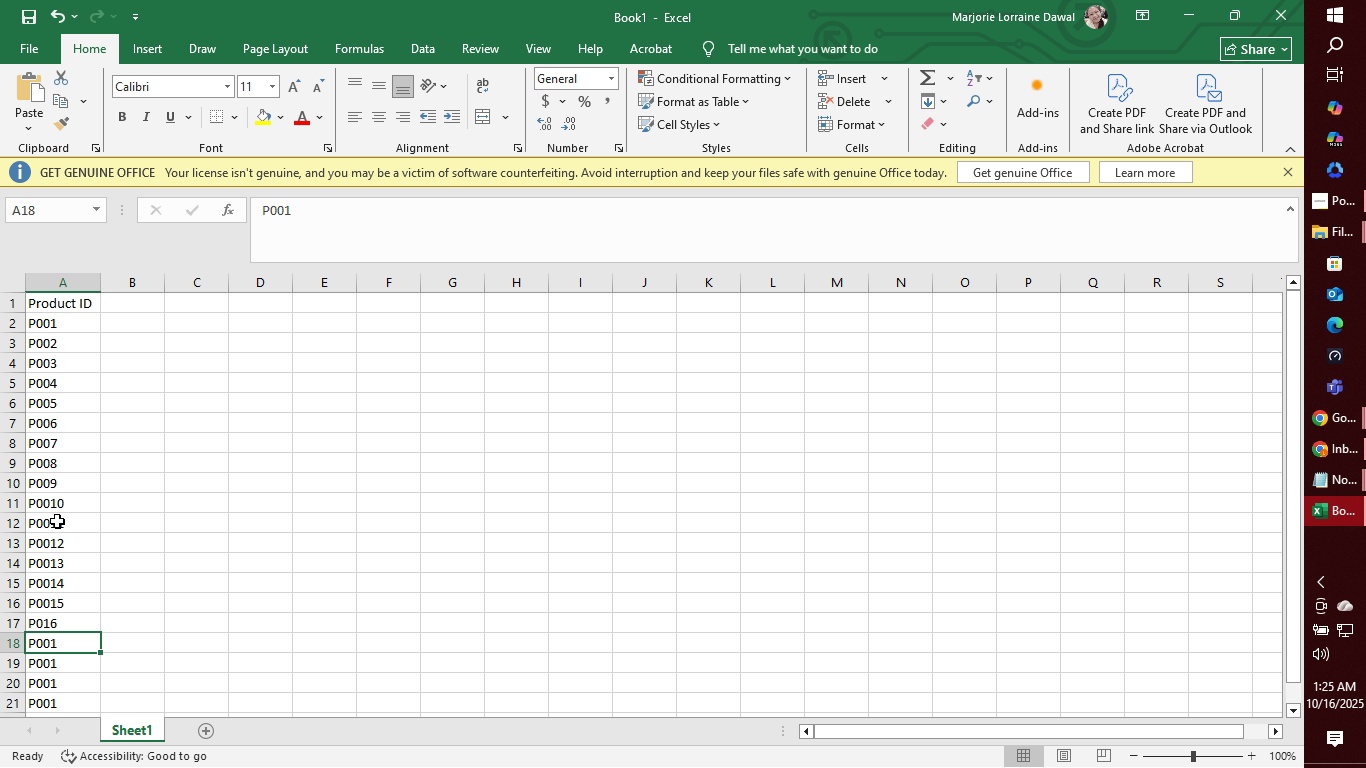 
left_click([68, 503])
 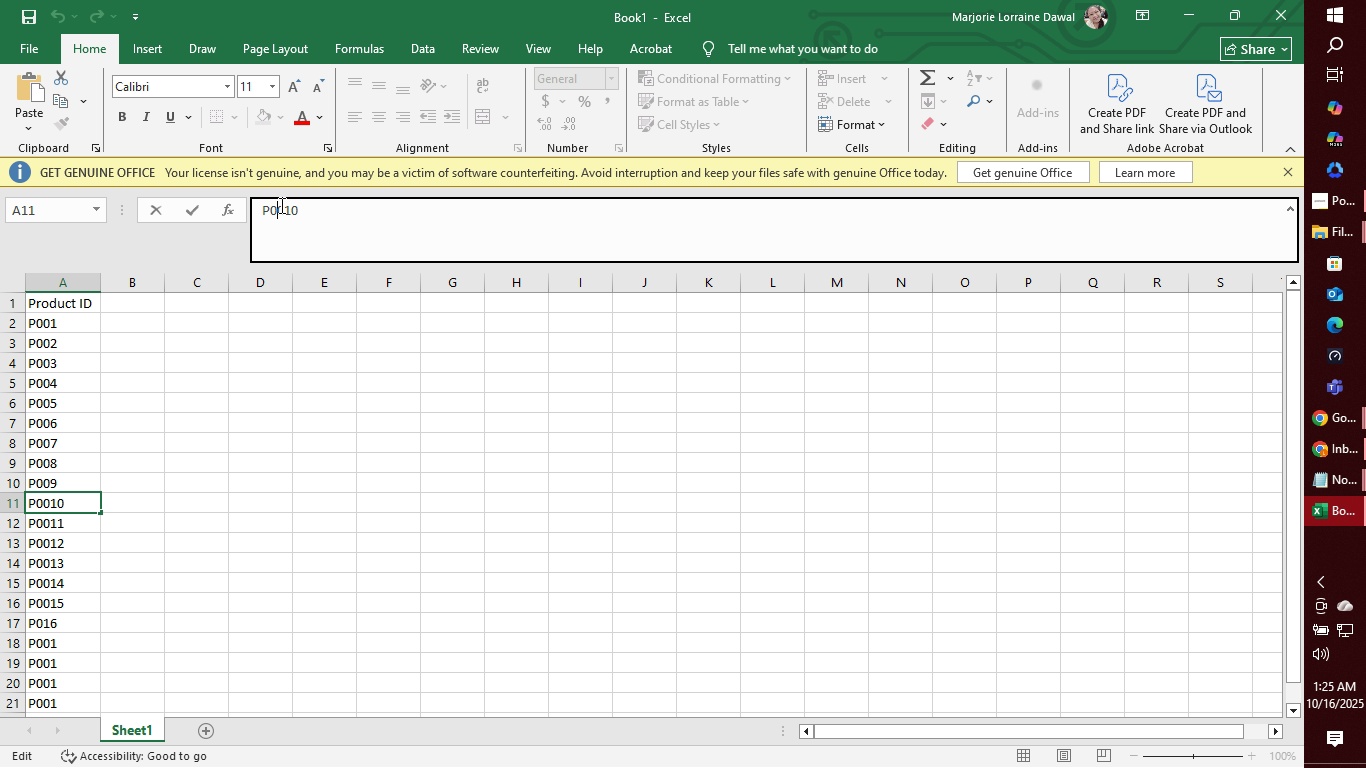 
double_click([282, 206])
 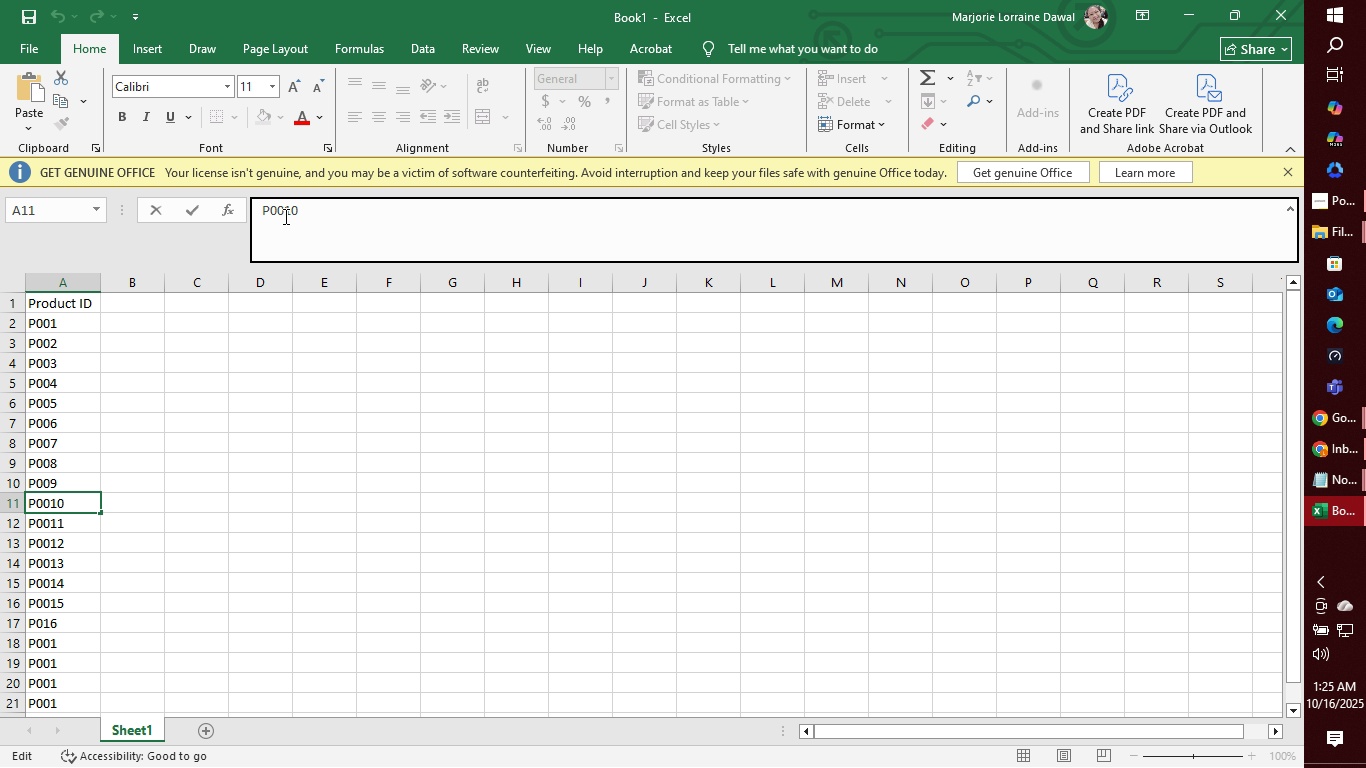 
key(Backspace)
 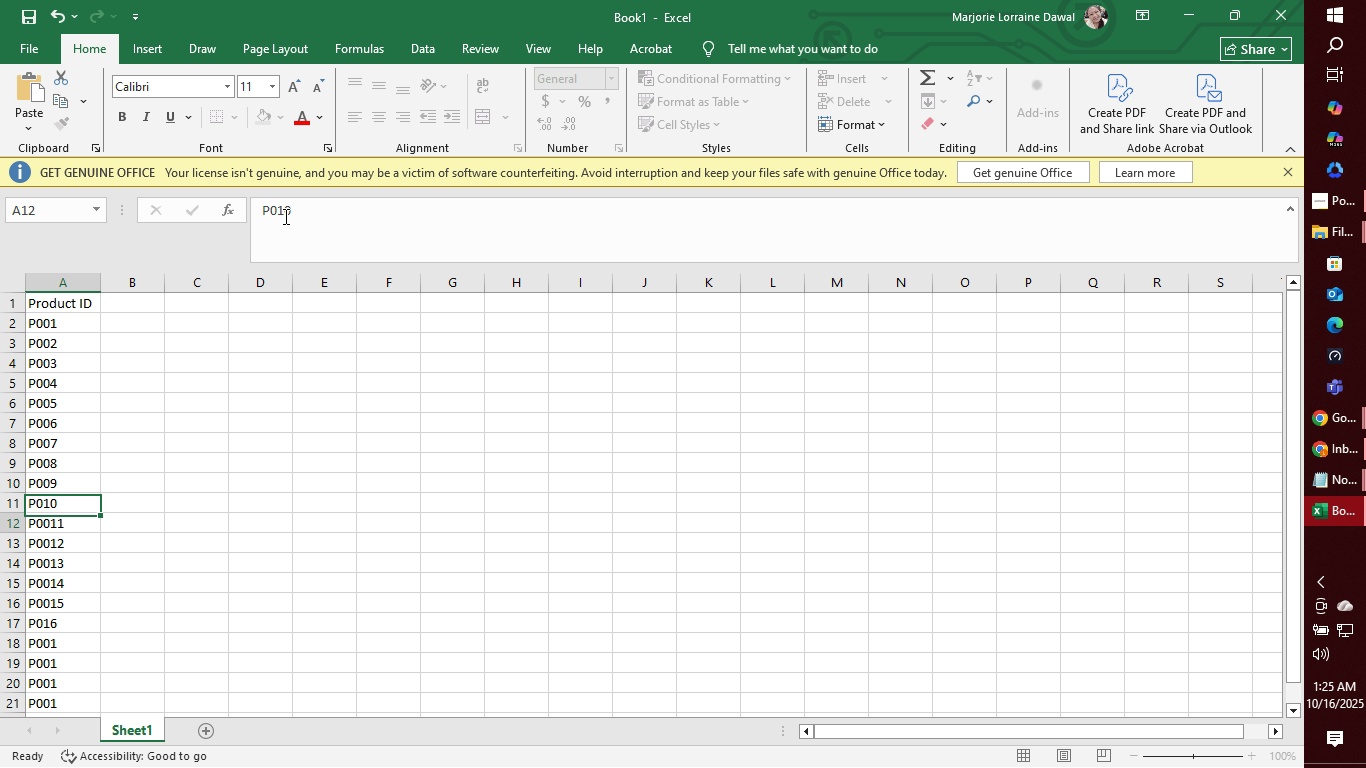 
key(Enter)
 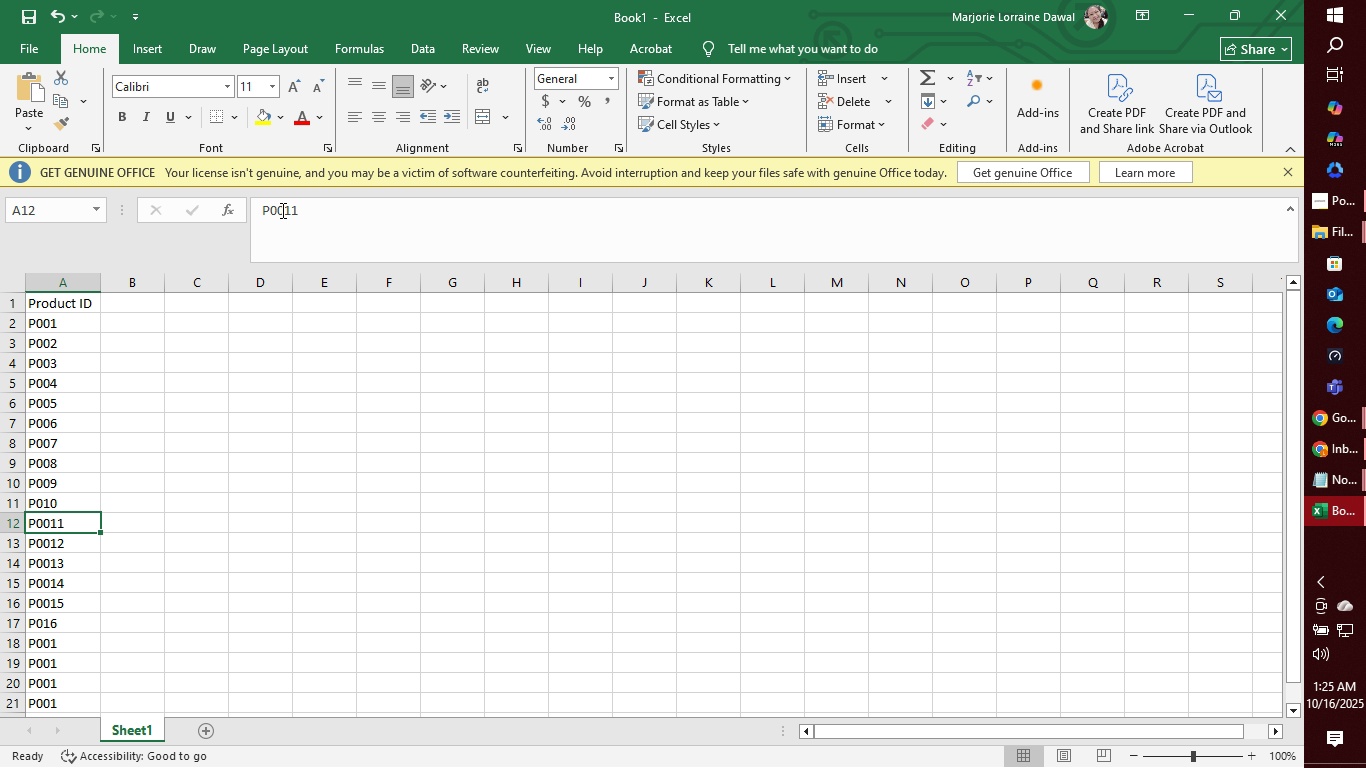 
left_click([281, 210])
 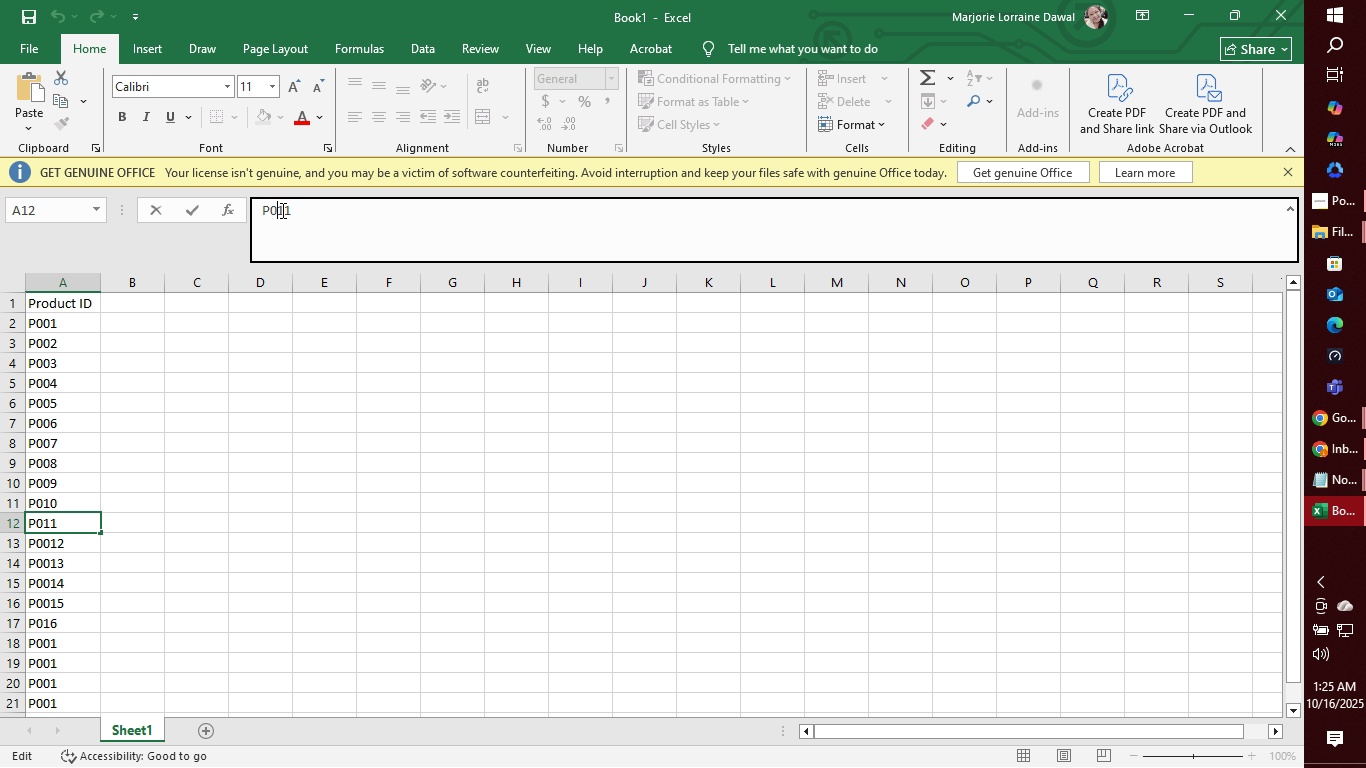 
key(Backspace)
 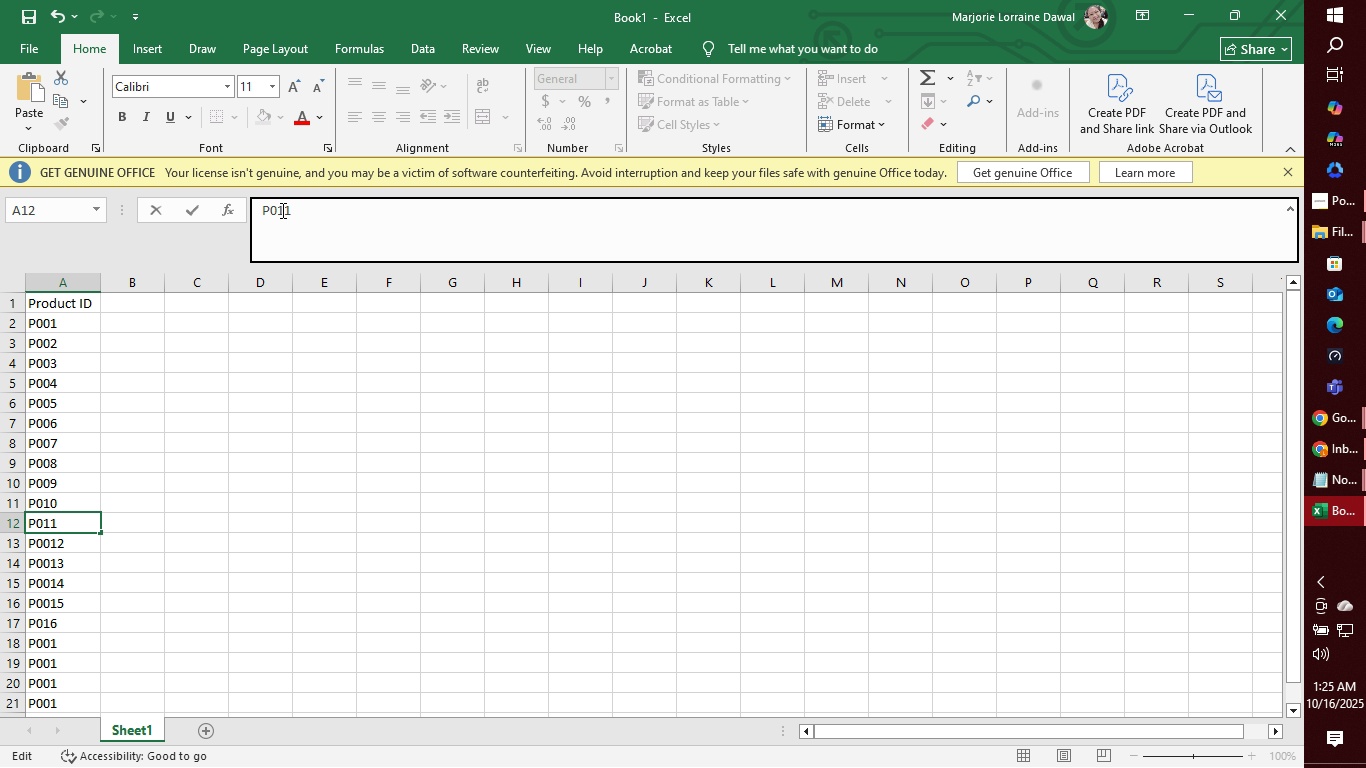 
left_click([281, 210])
 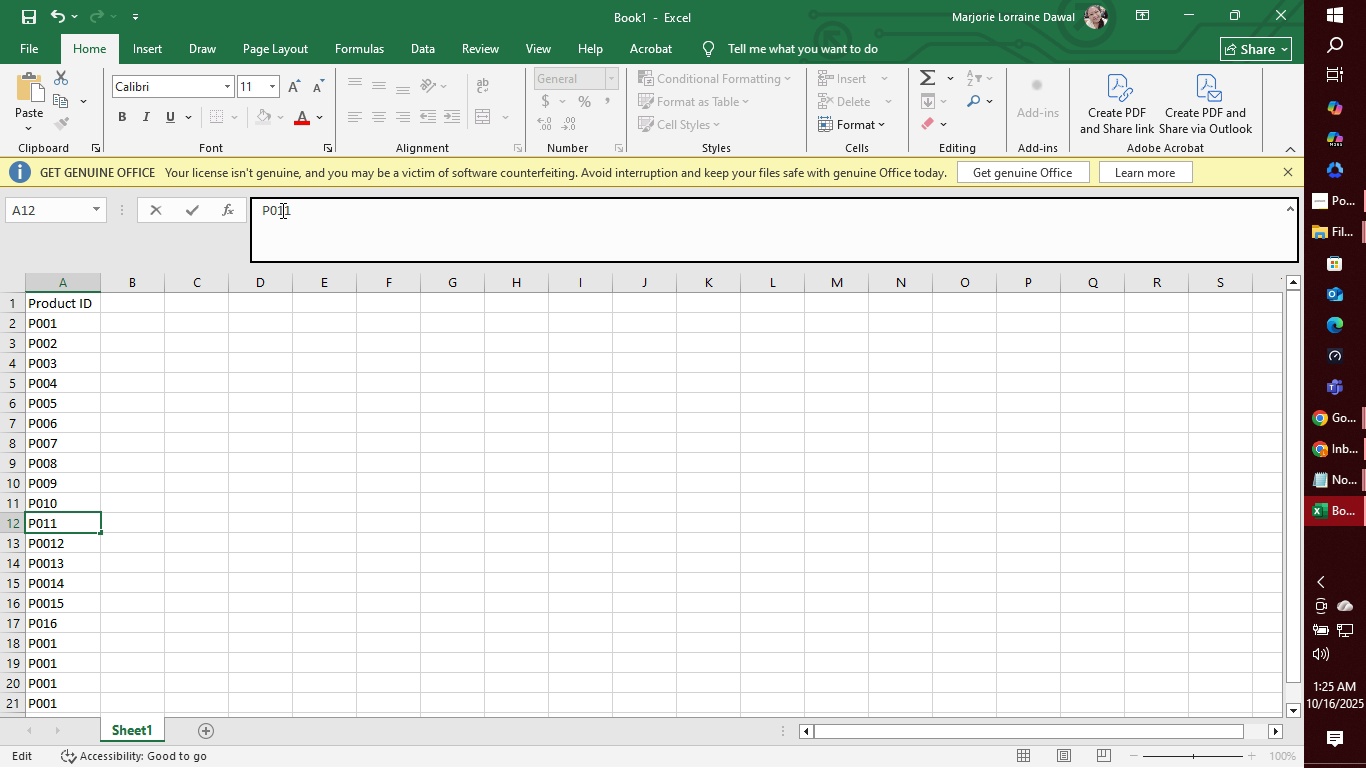 
key(Enter)
 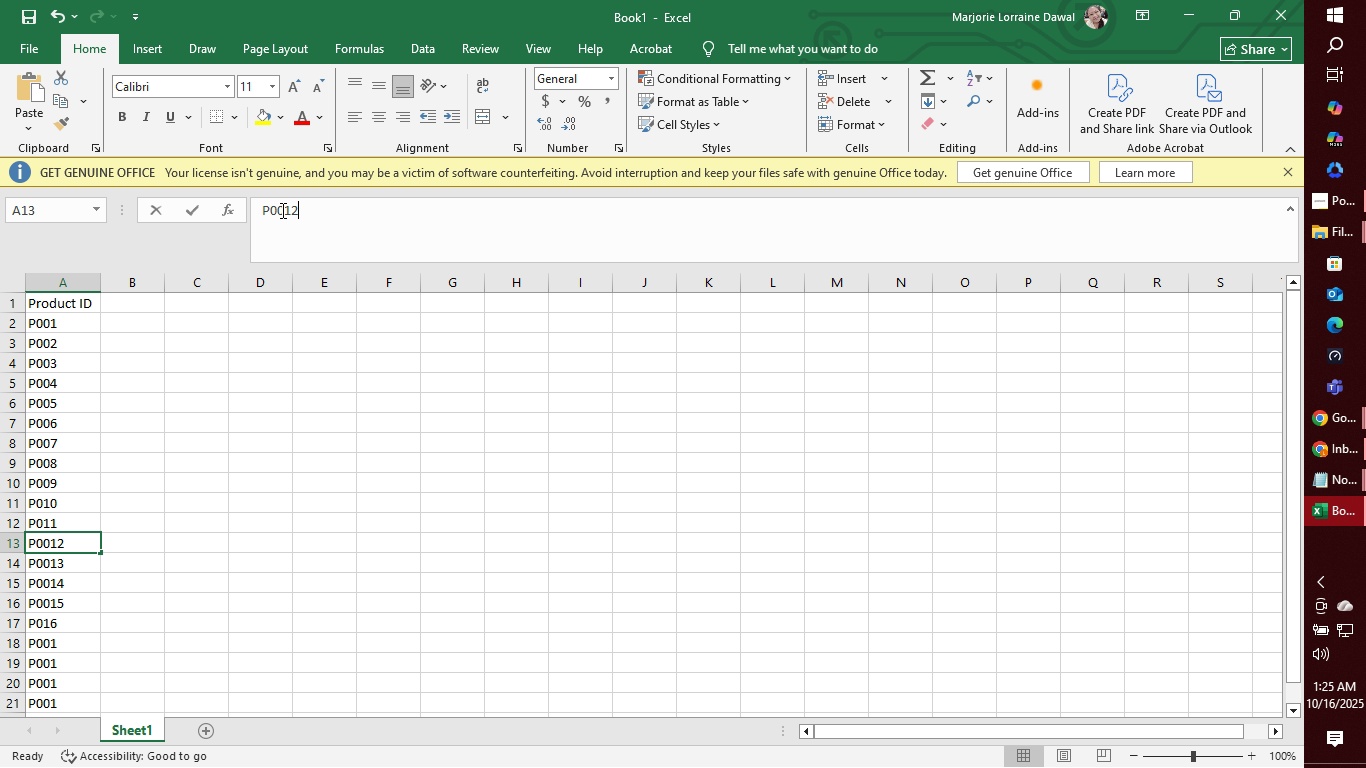 
left_click([281, 210])
 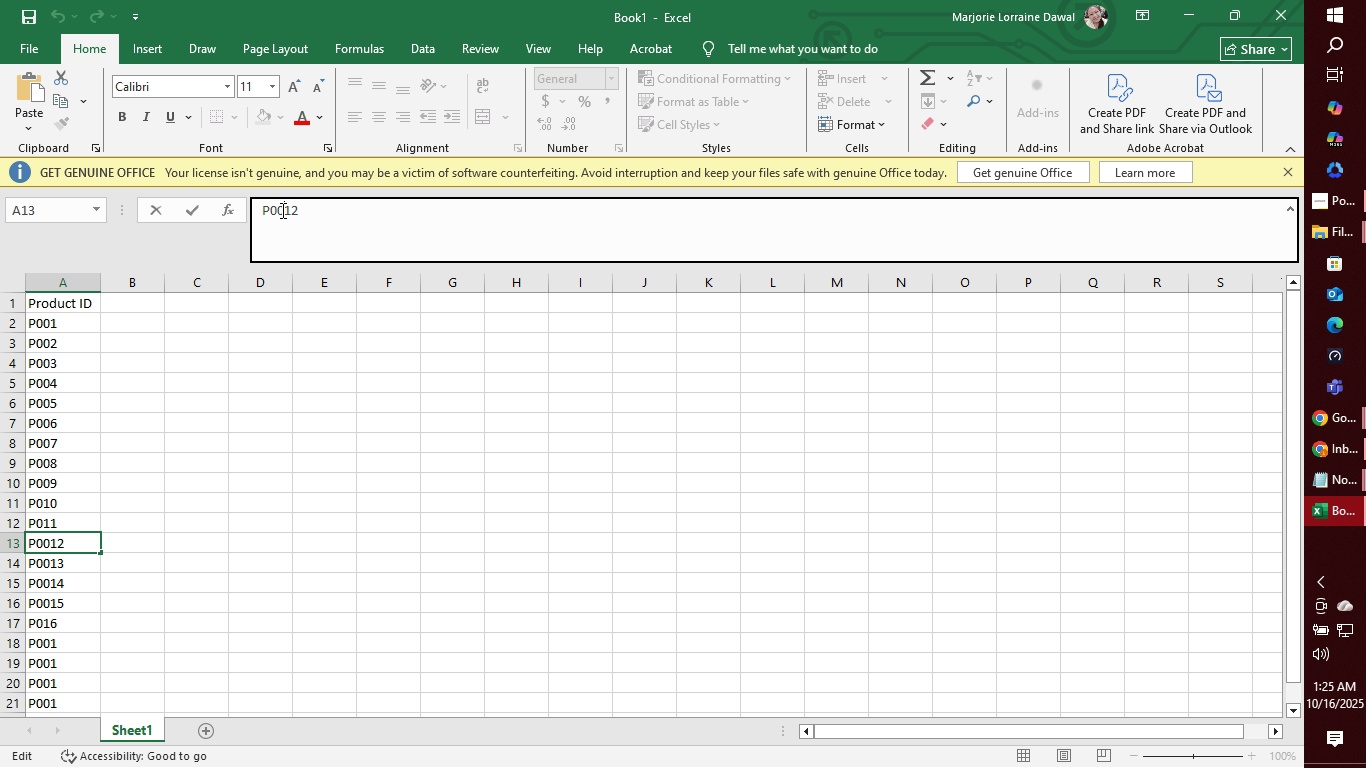 
key(Backspace)
 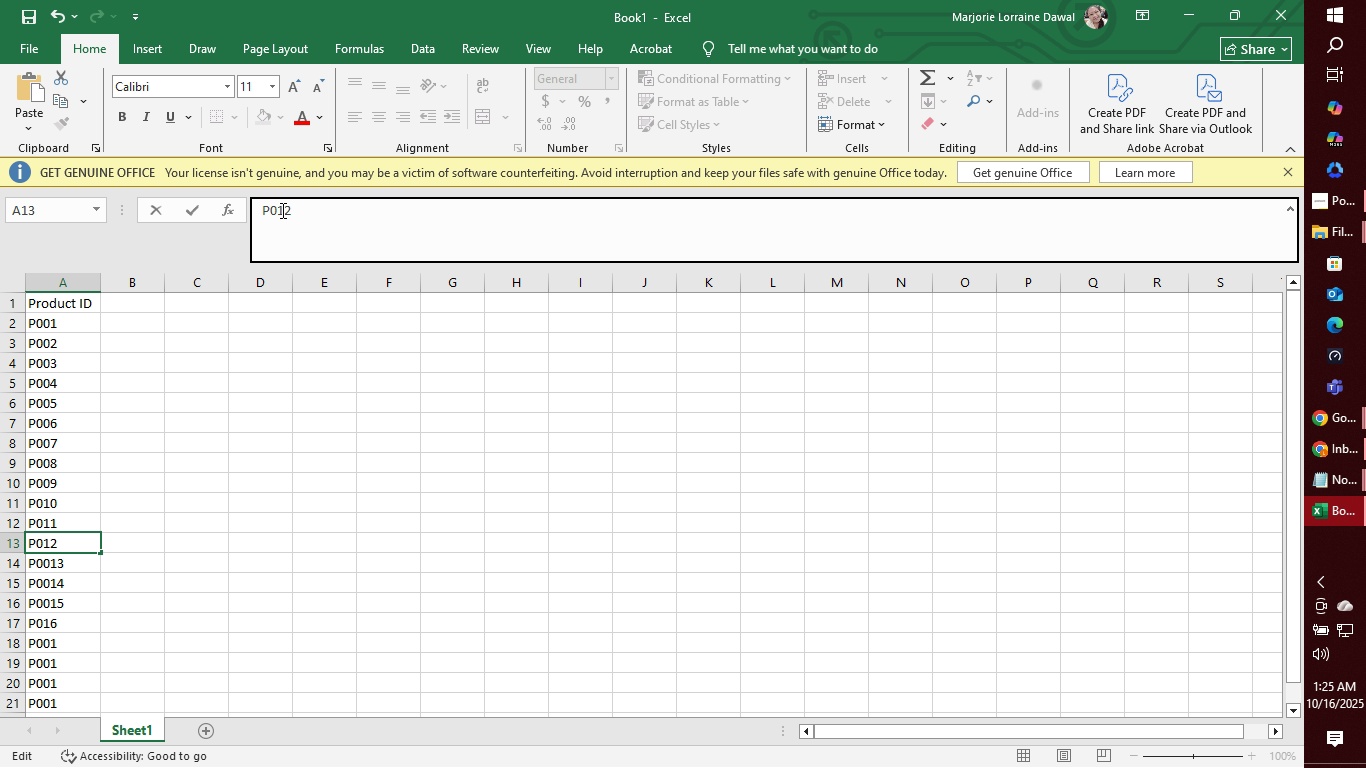 
left_click([281, 210])
 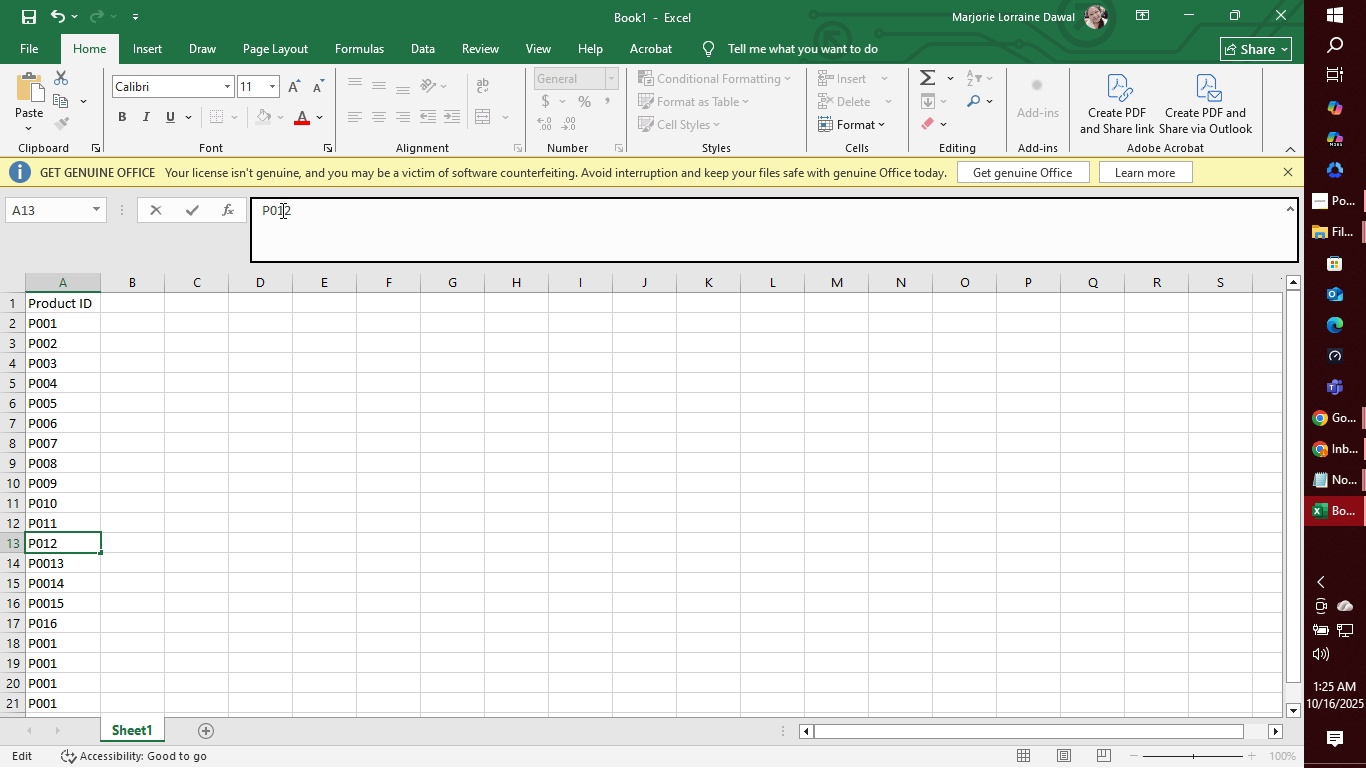 
key(Enter)
 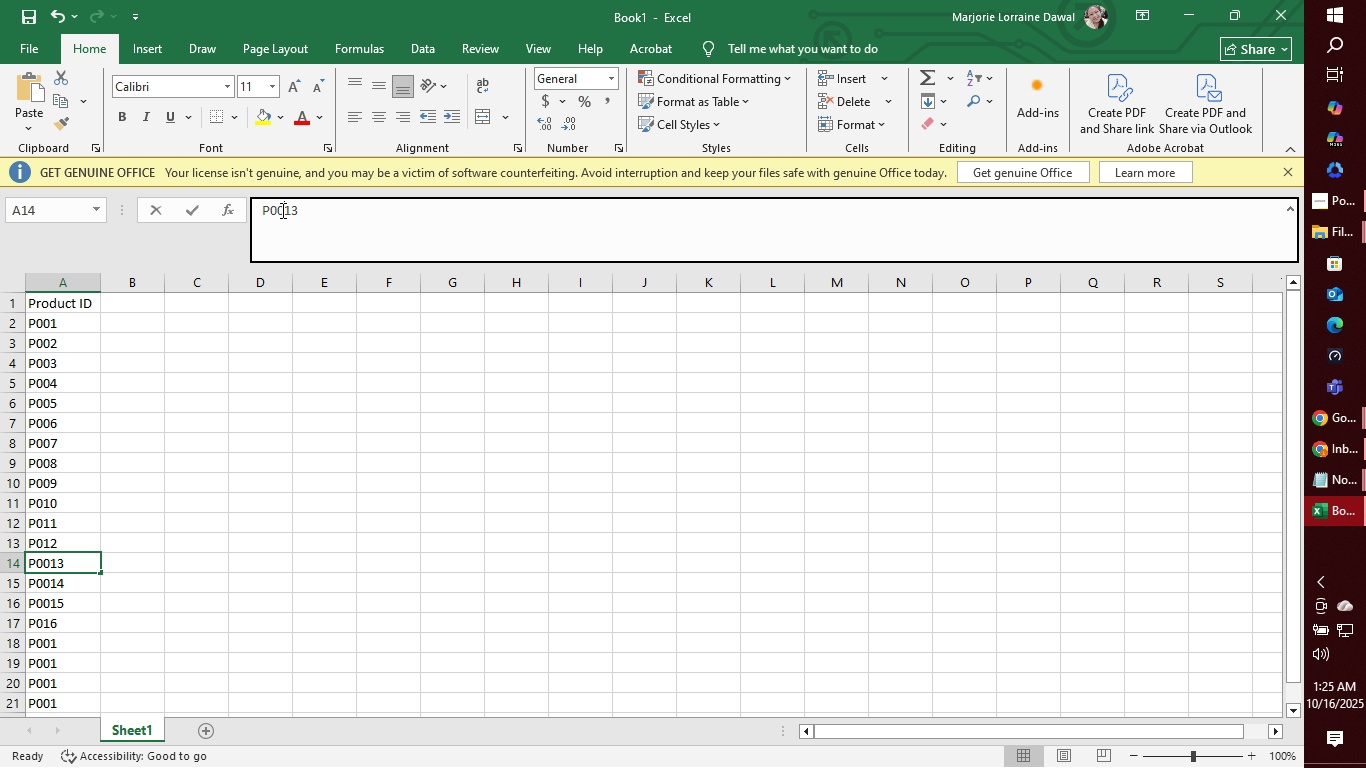 
left_click([281, 210])
 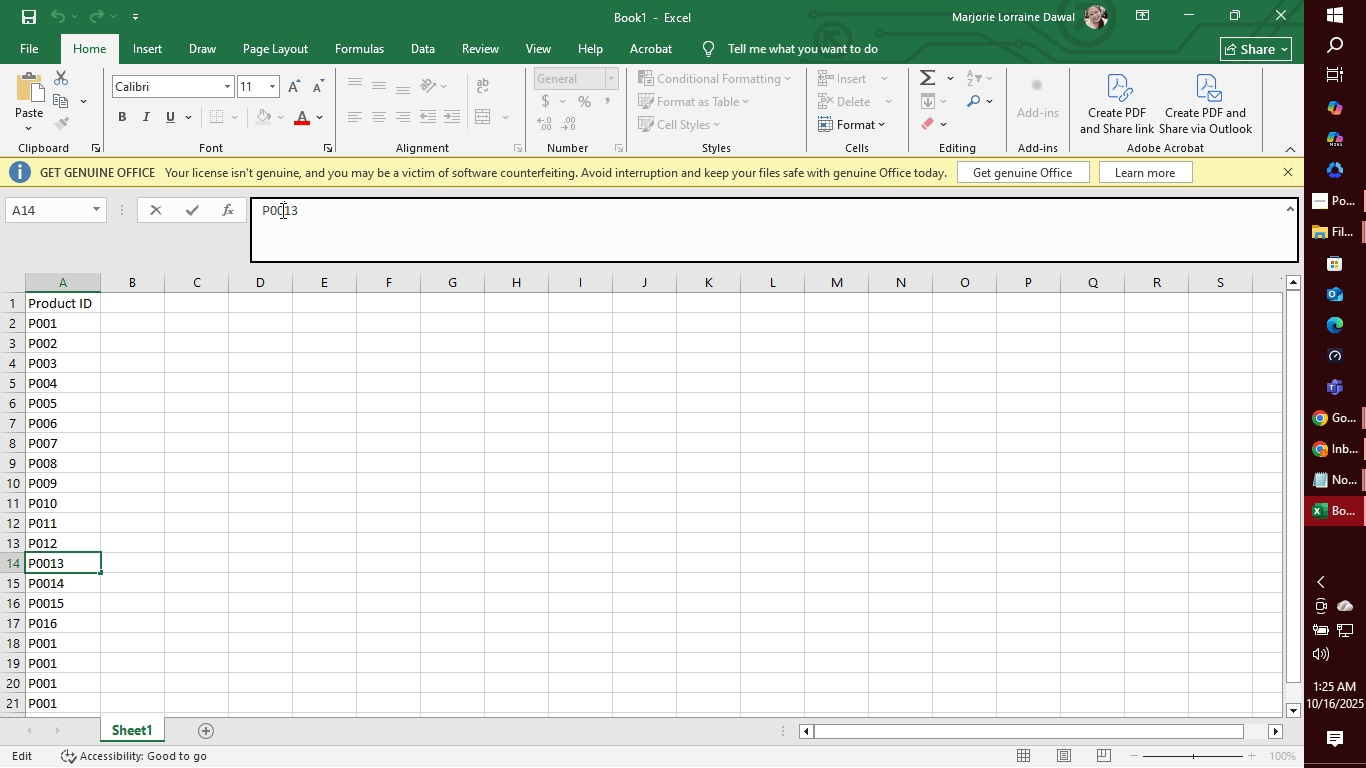 
key(Backspace)
 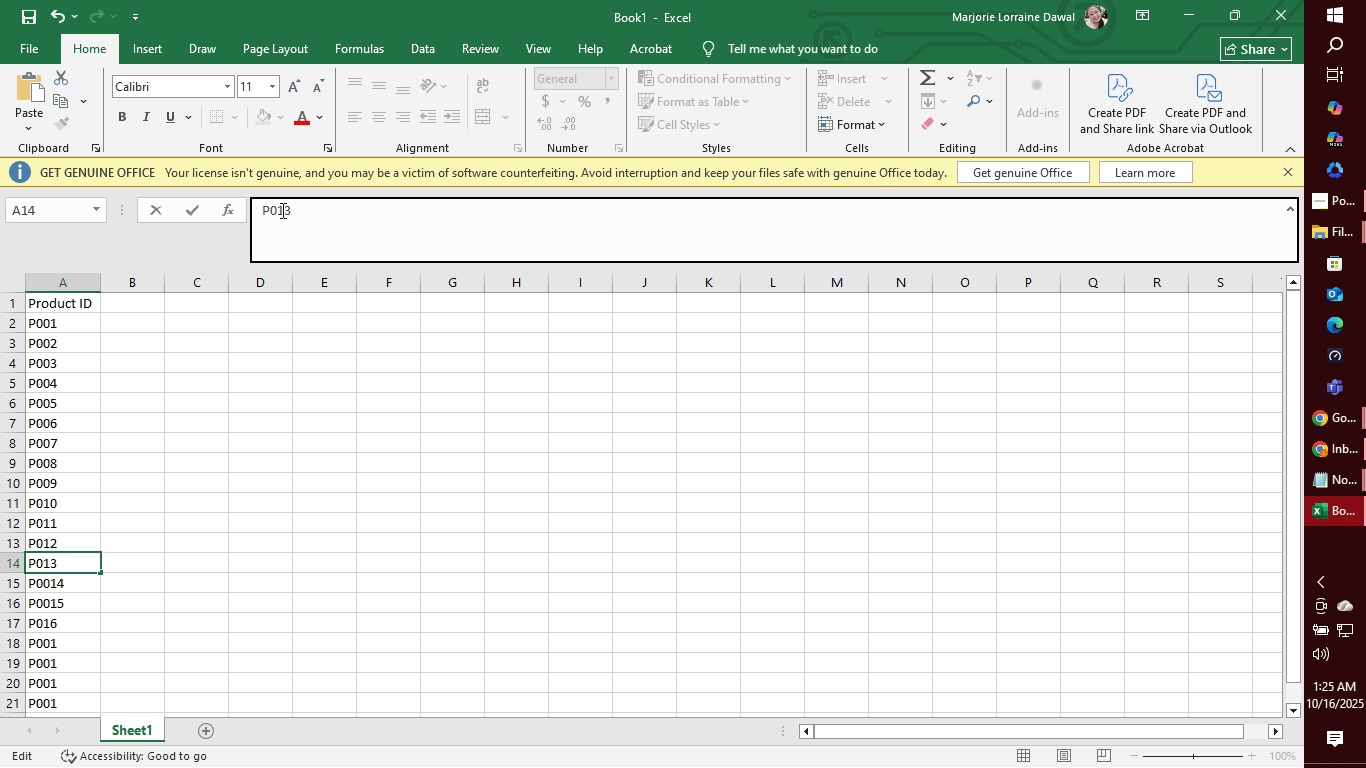 
left_click([281, 210])
 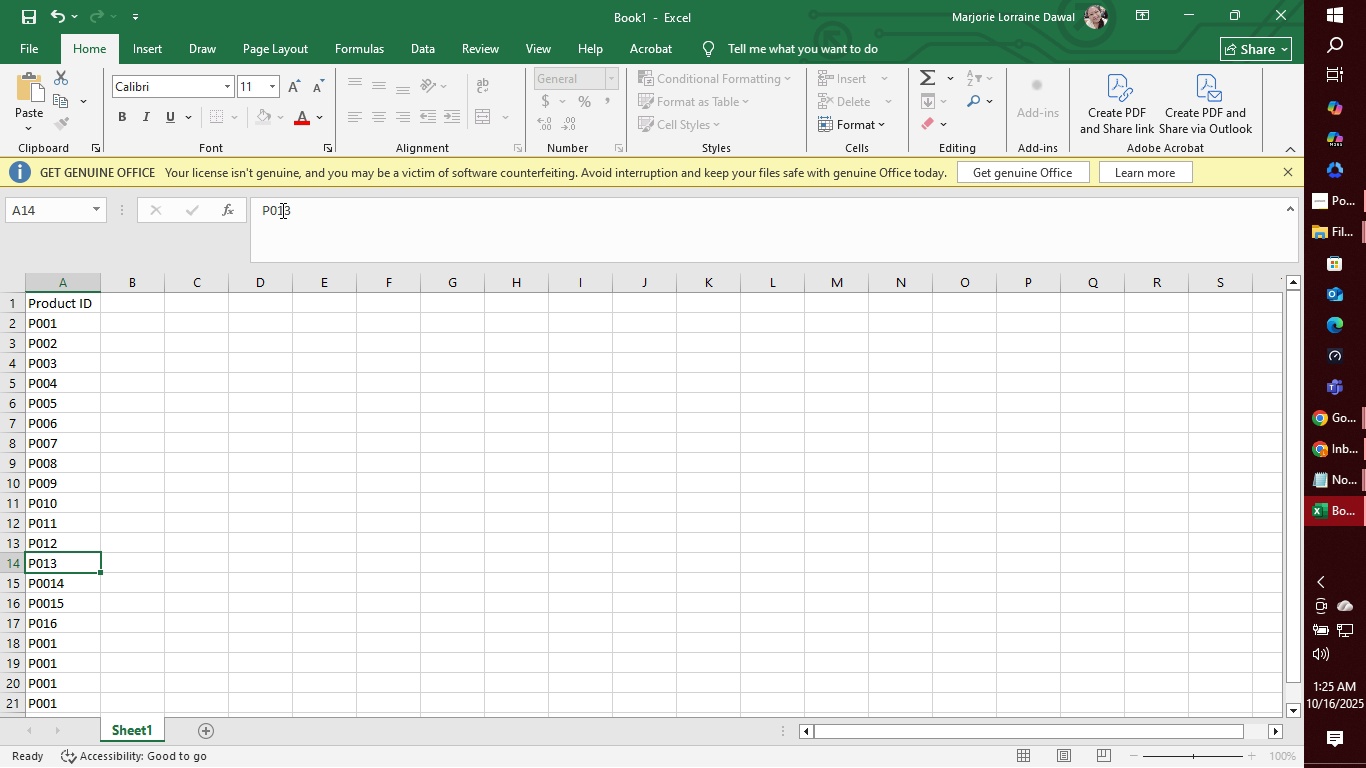 
key(Enter)
 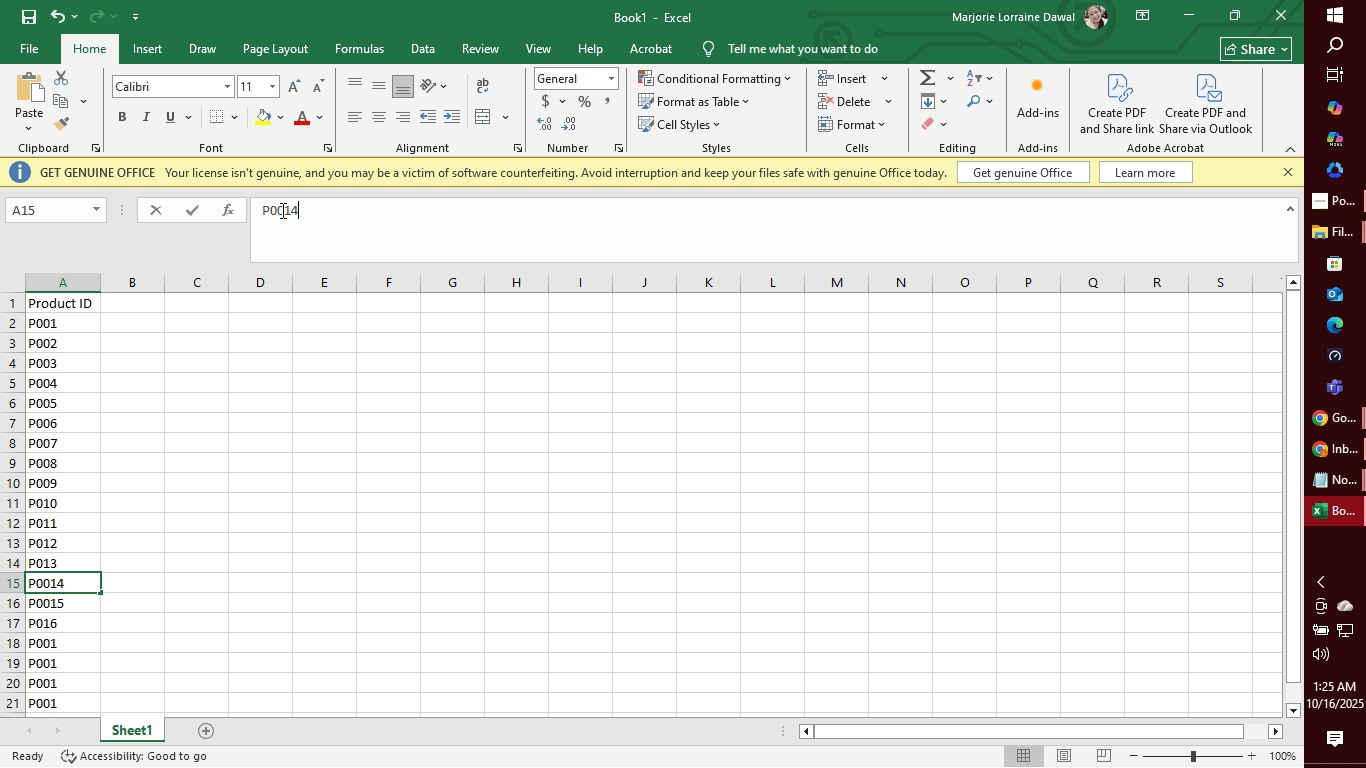 
left_click([281, 210])
 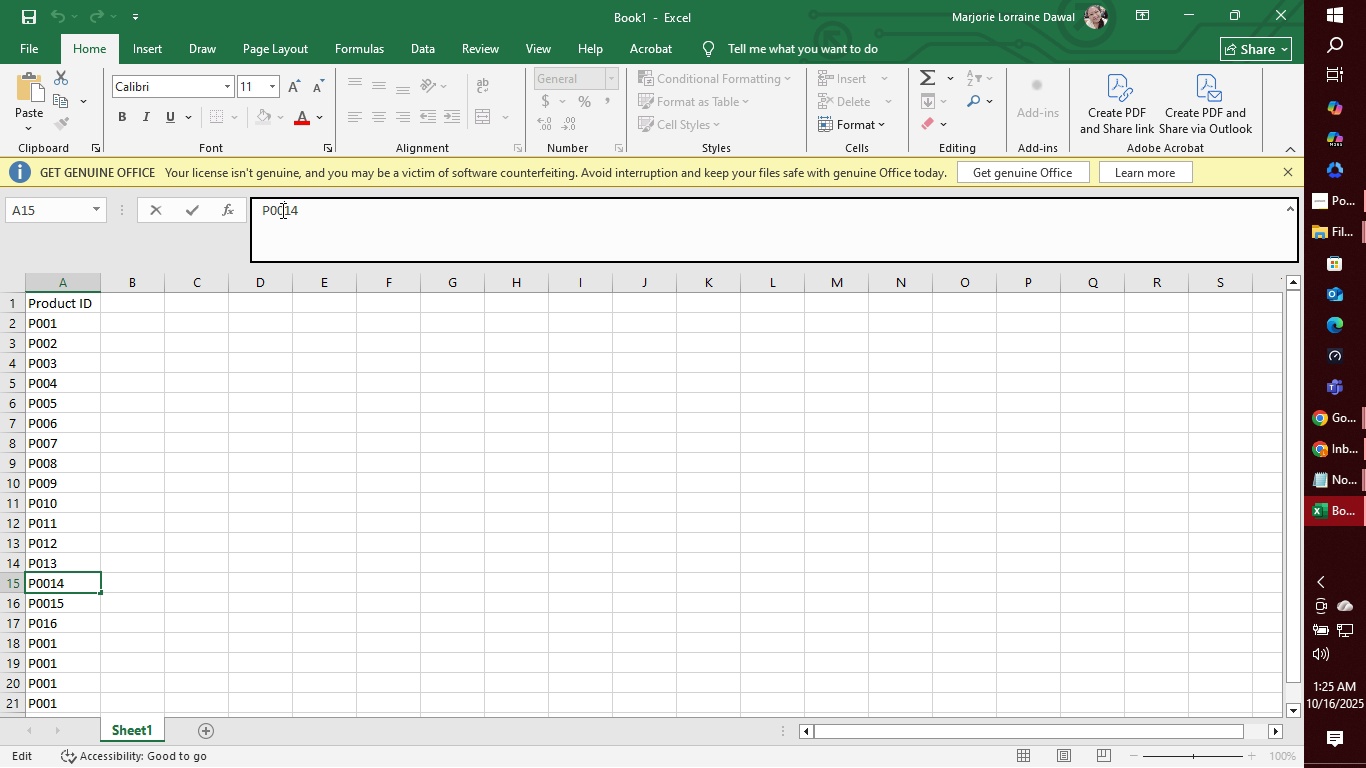 
key(Backspace)
 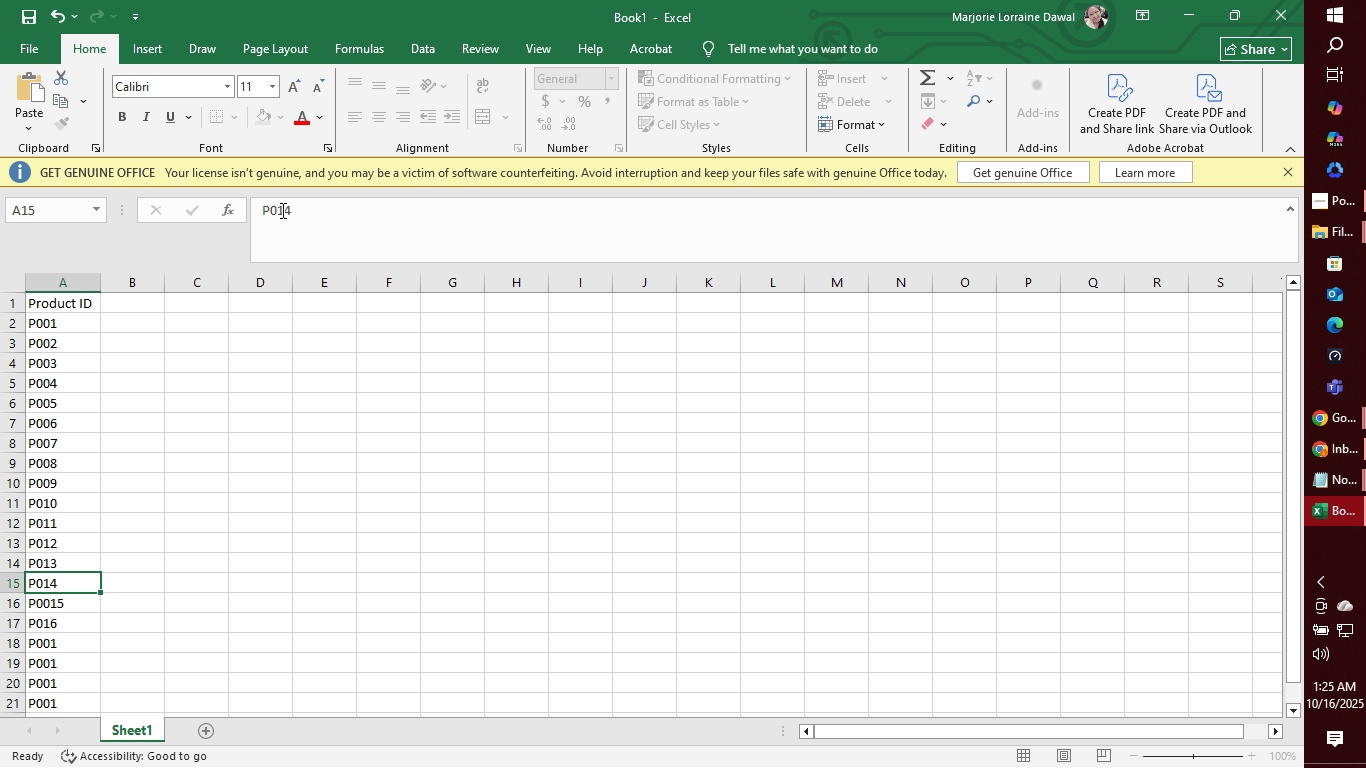 
key(Enter)
 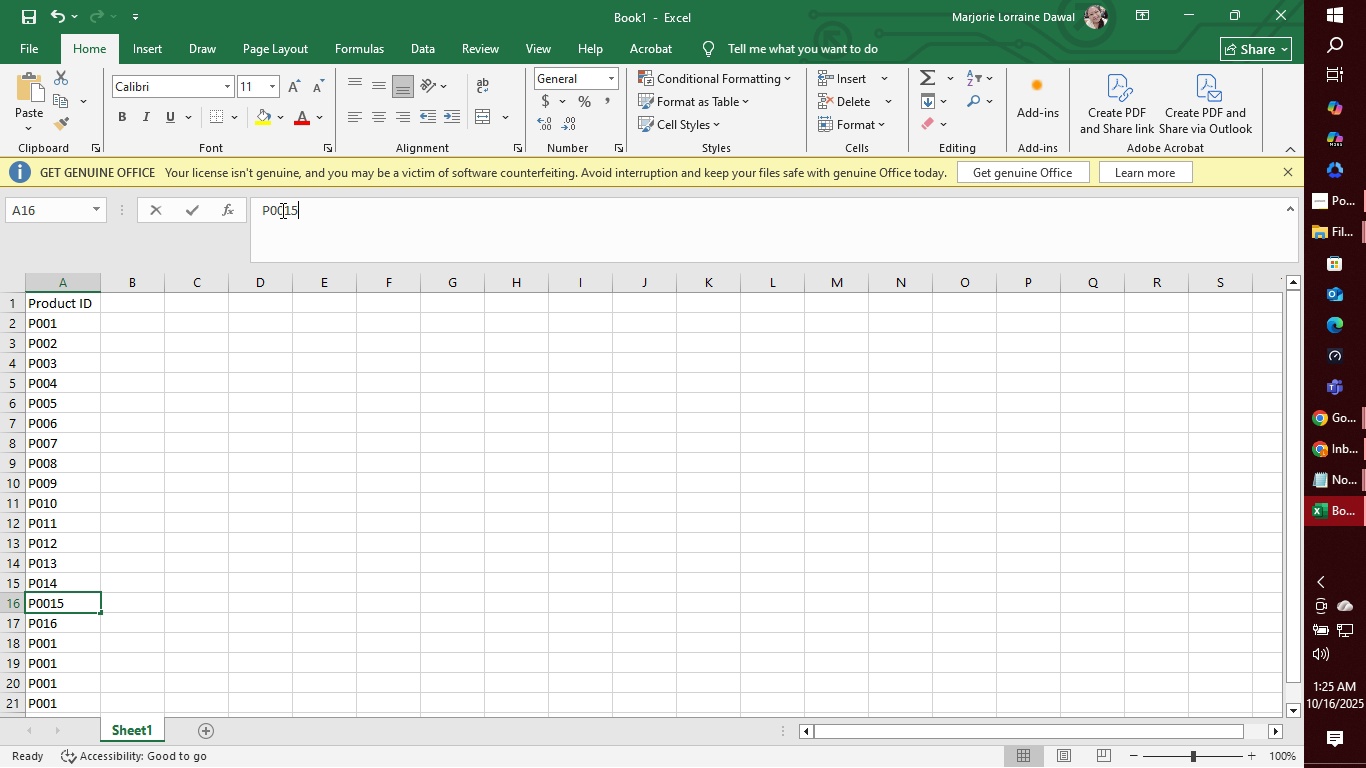 
left_click([281, 210])
 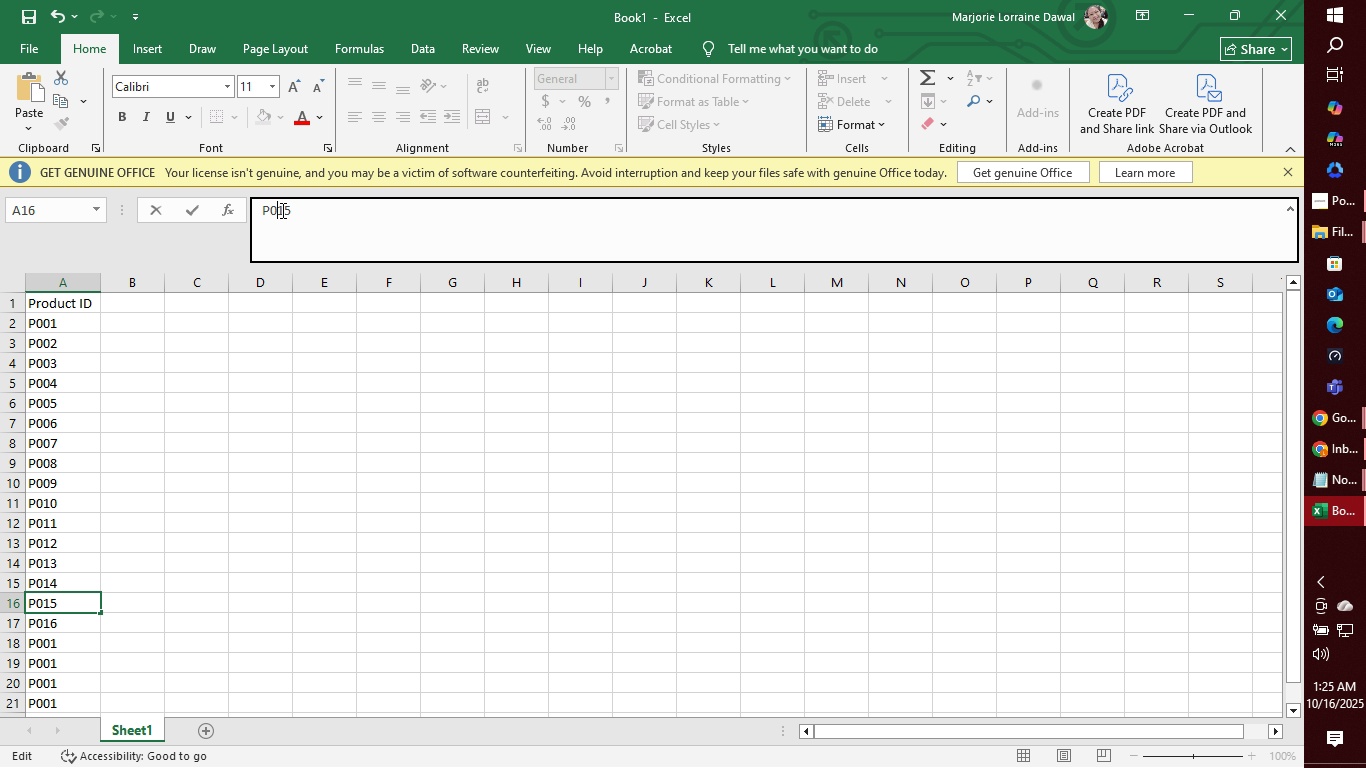 
key(Backspace)
 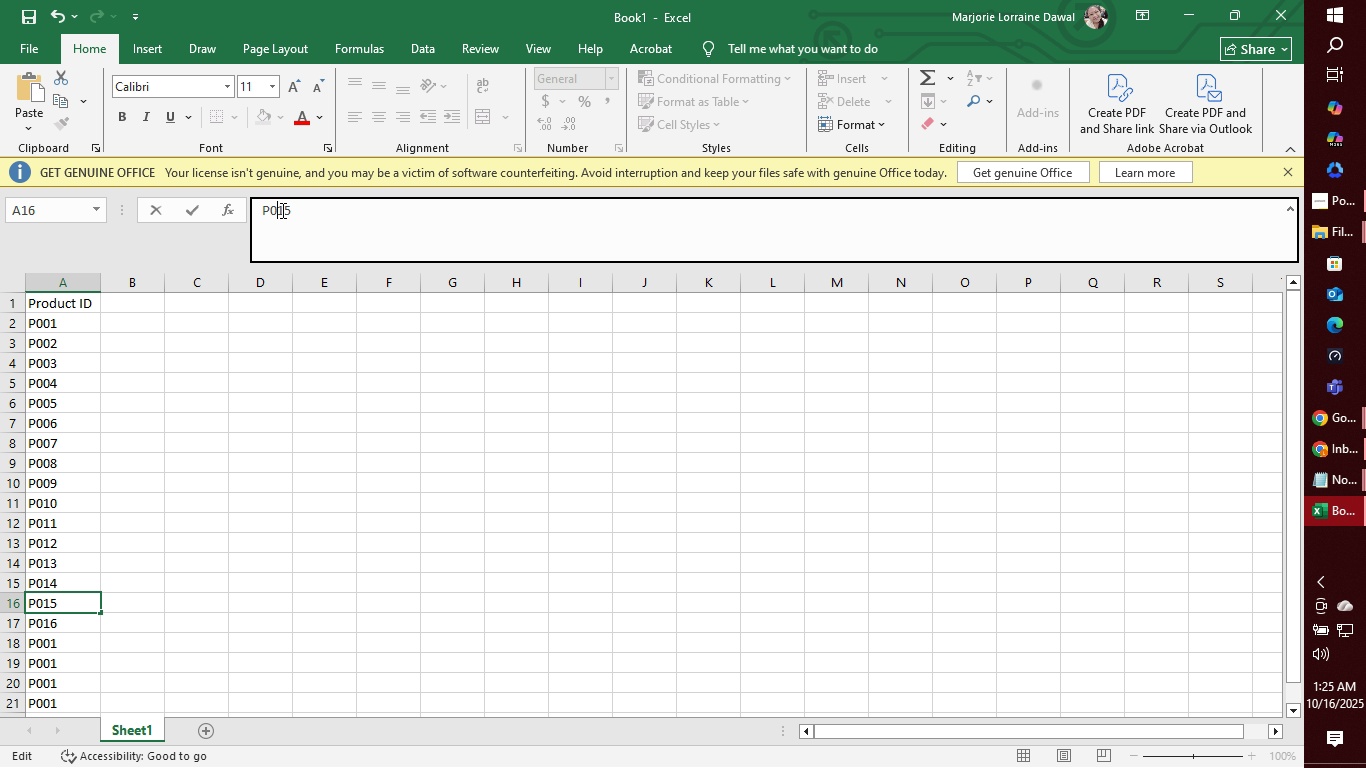 
key(Enter)
 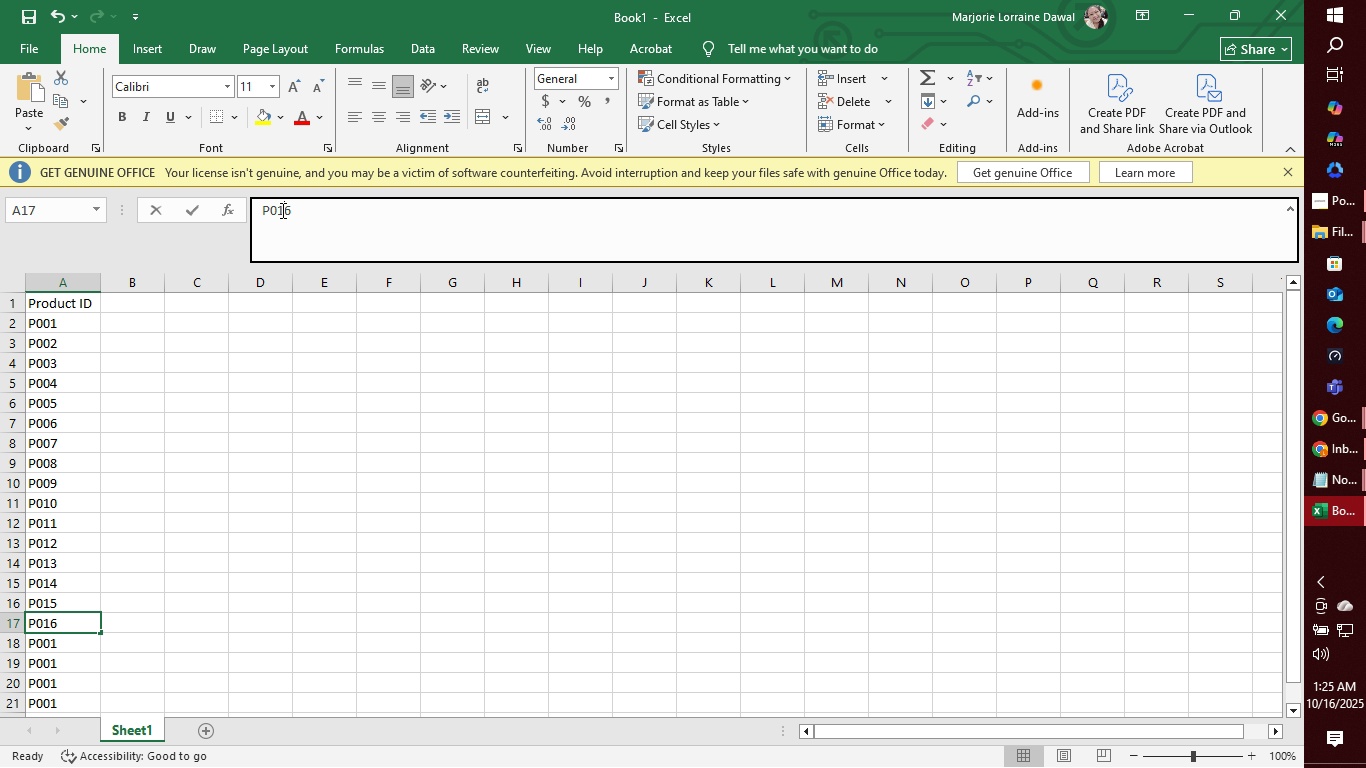 
left_click([281, 210])
 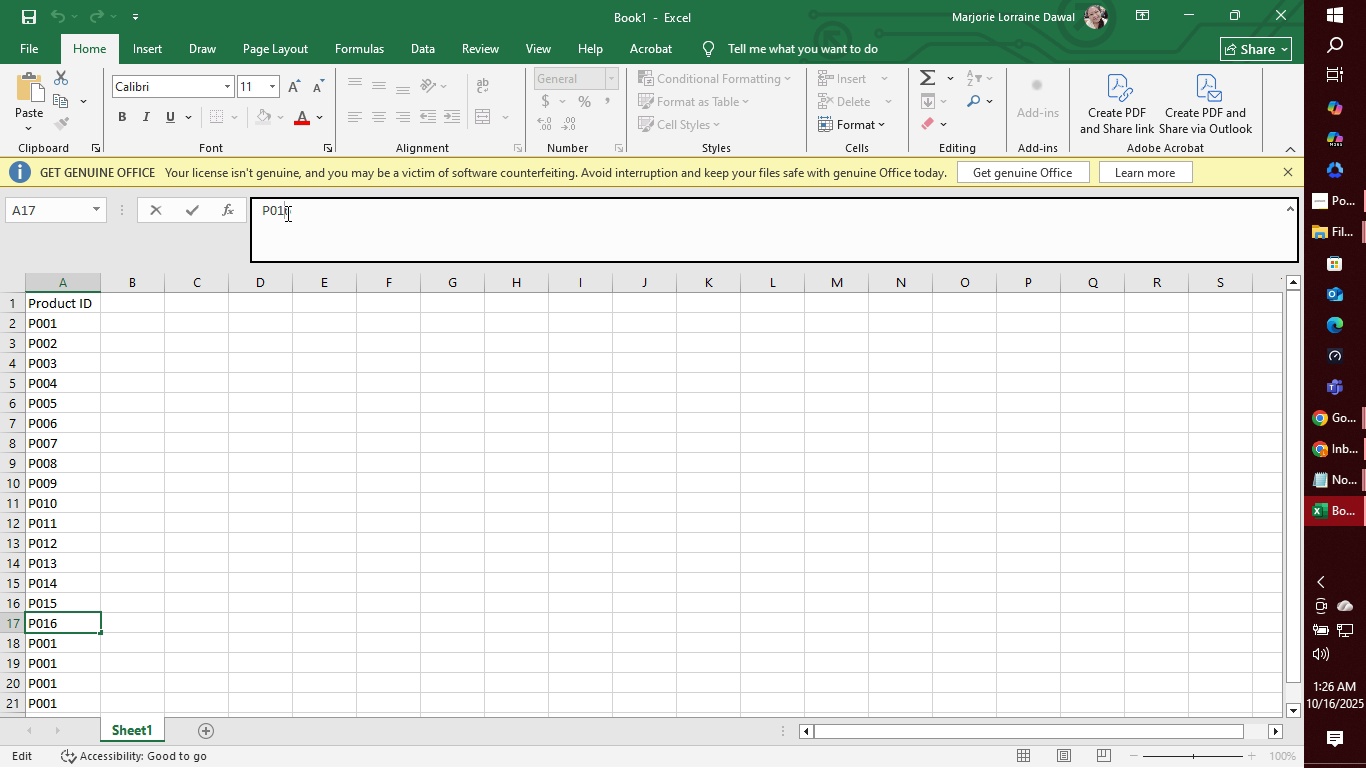 
key(Enter)
 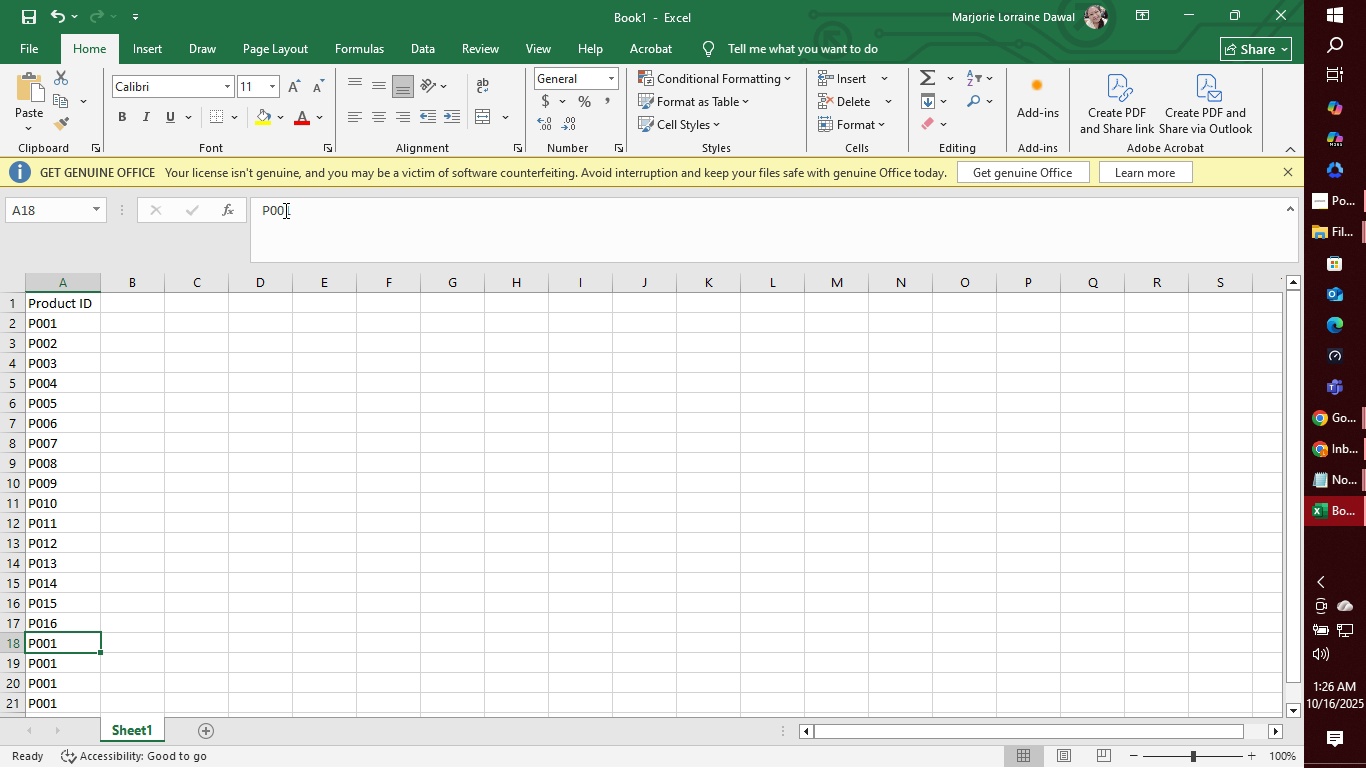 
left_click([284, 210])
 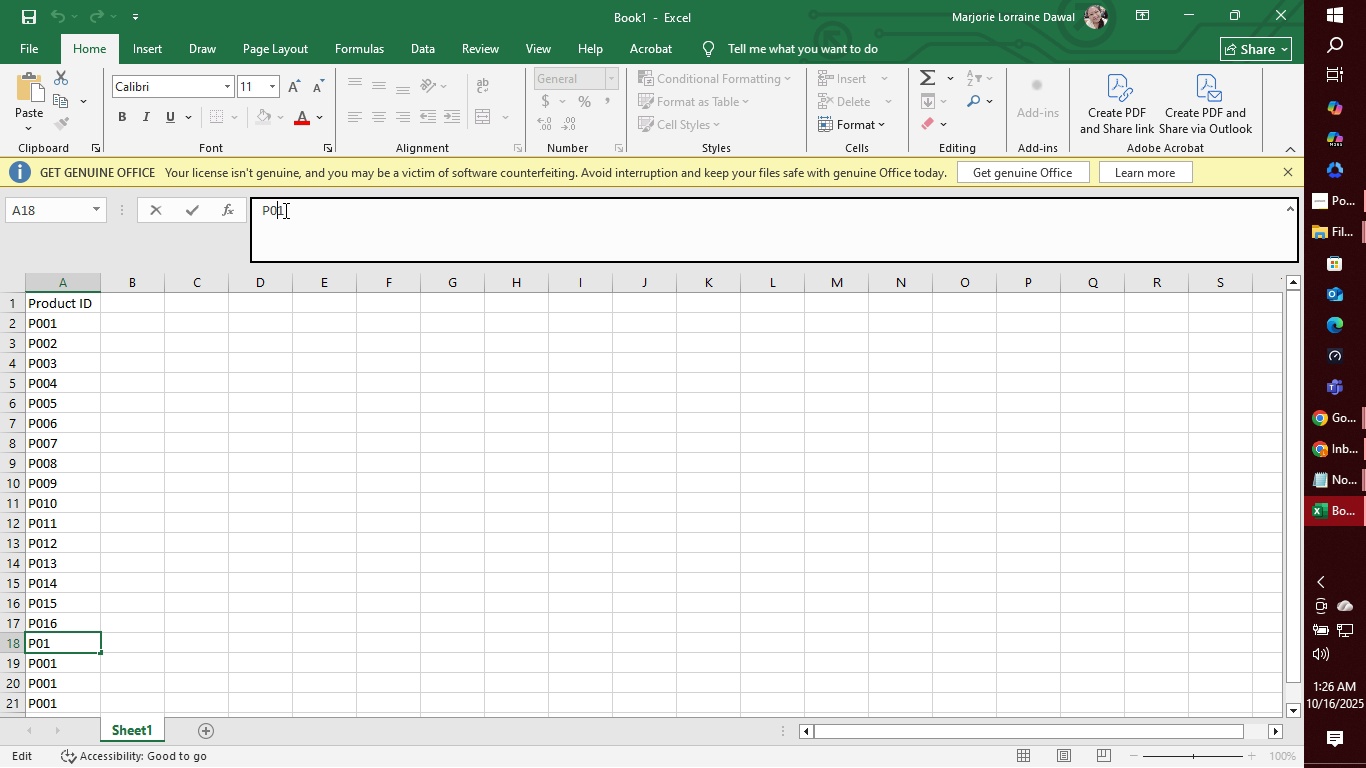 
key(Backspace)
 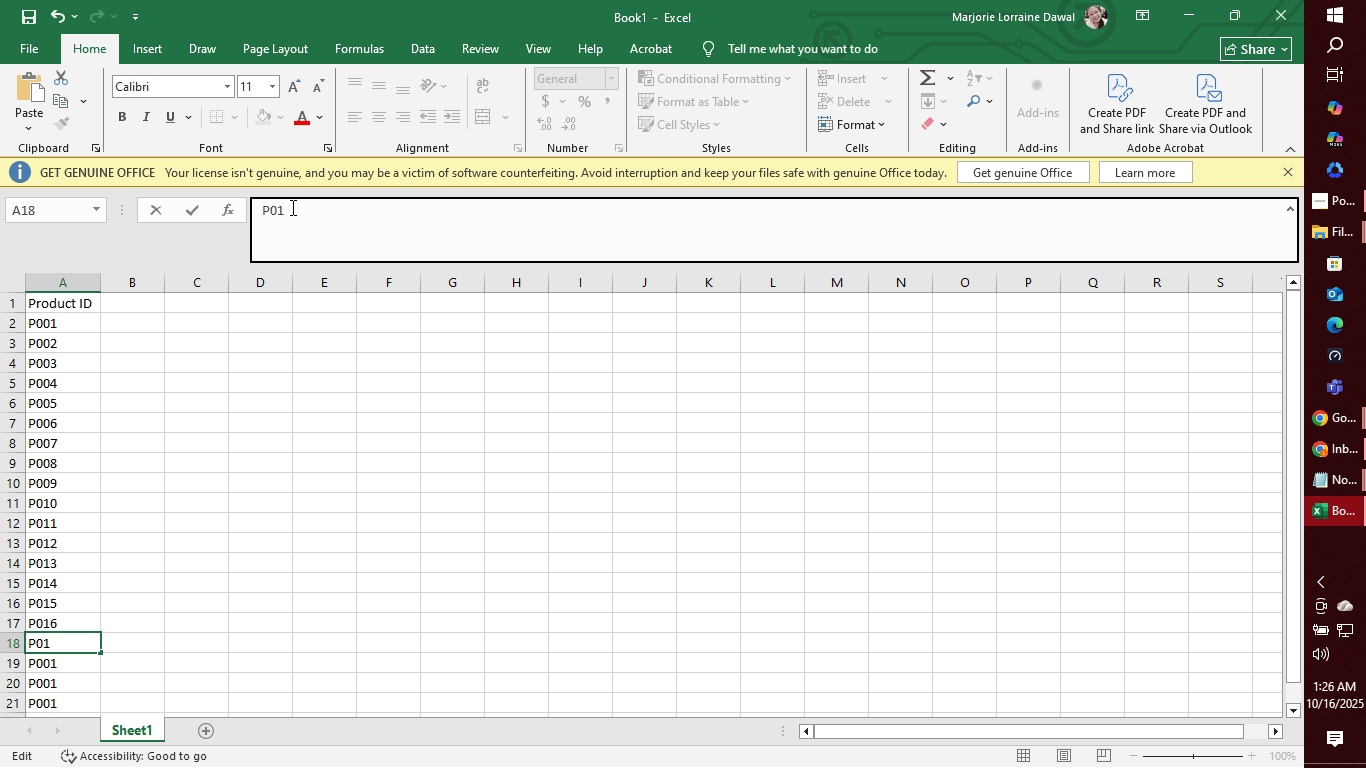 
double_click([291, 207])
 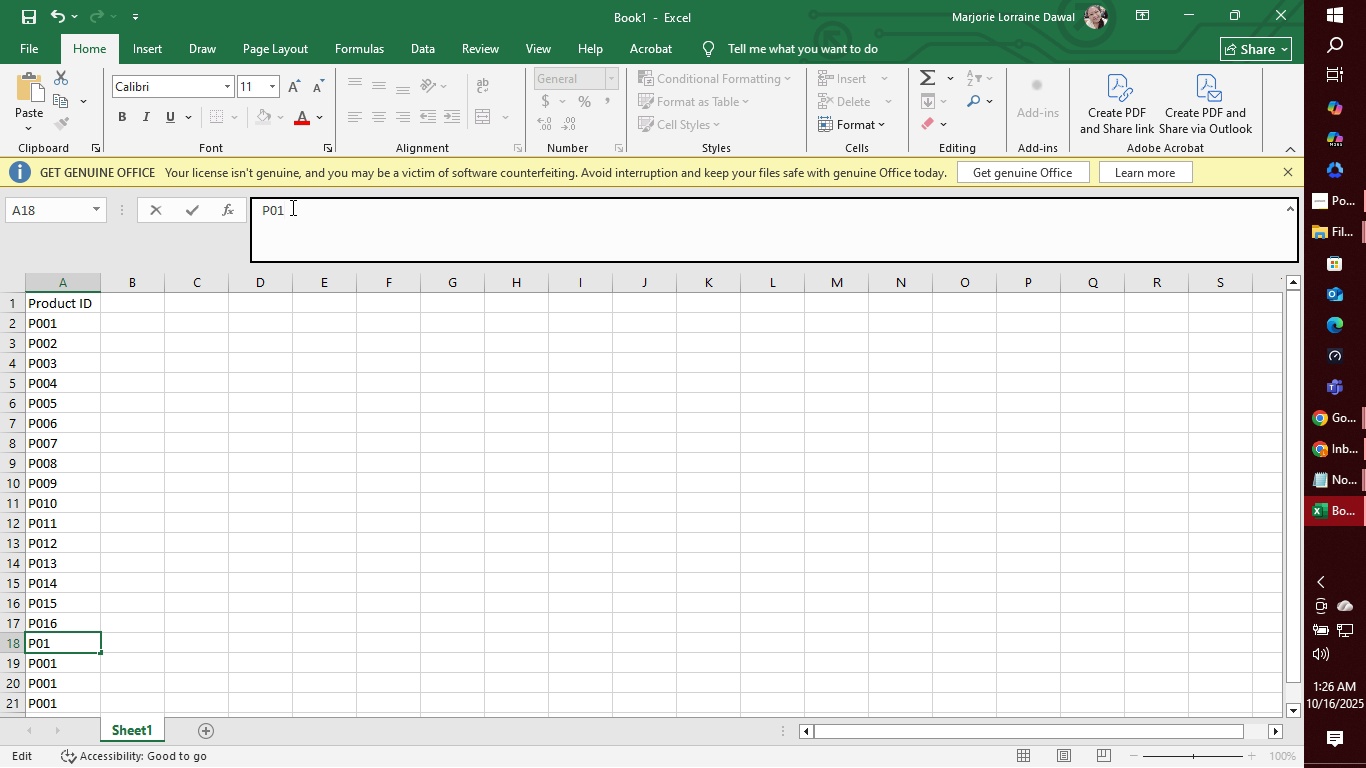 
key(7)
 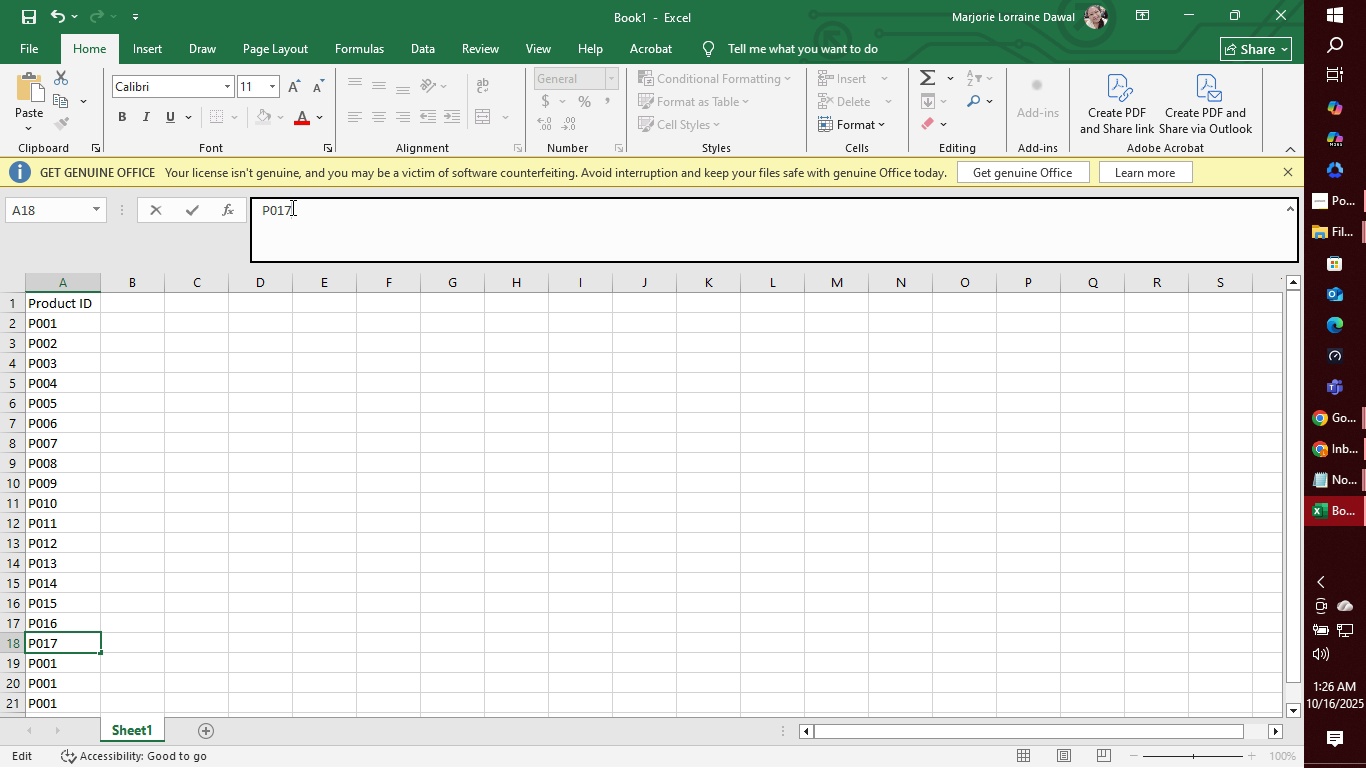 
key(Enter)
 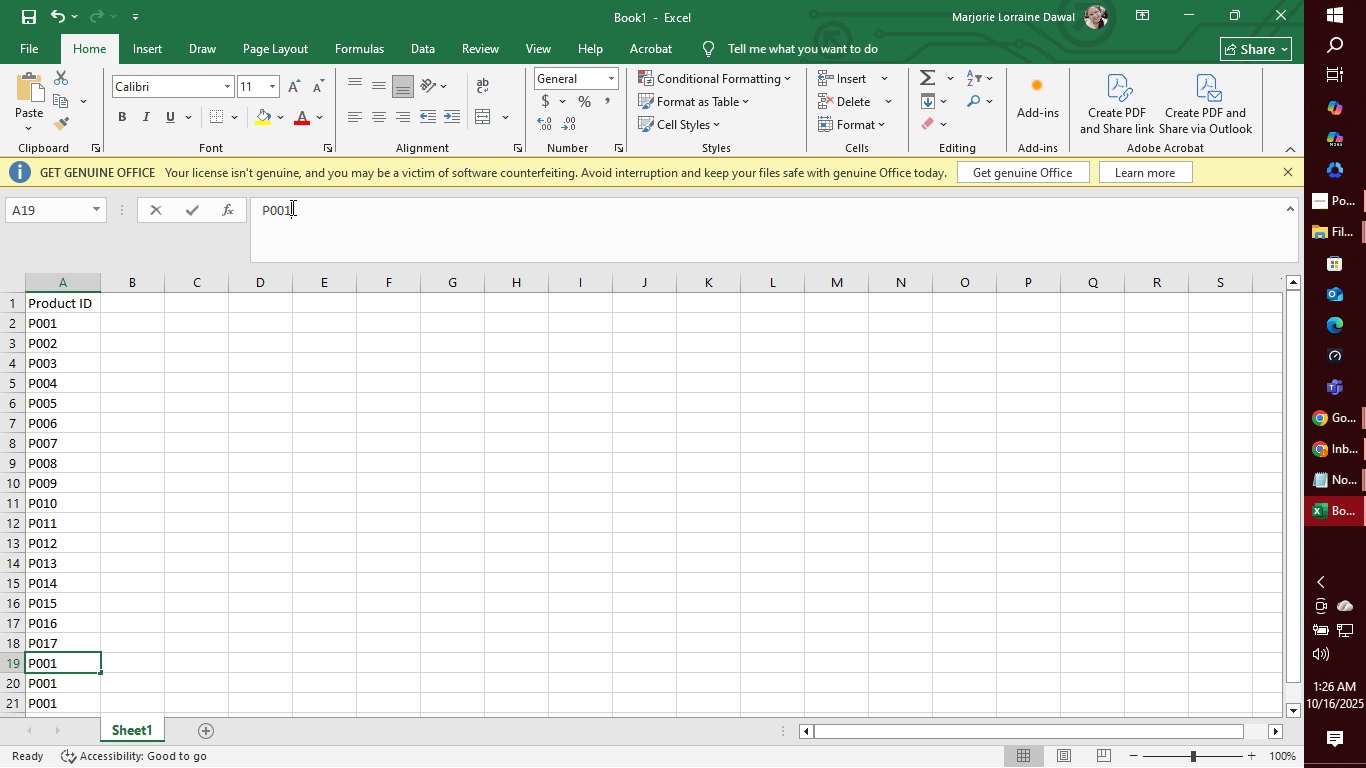 
left_click([291, 207])
 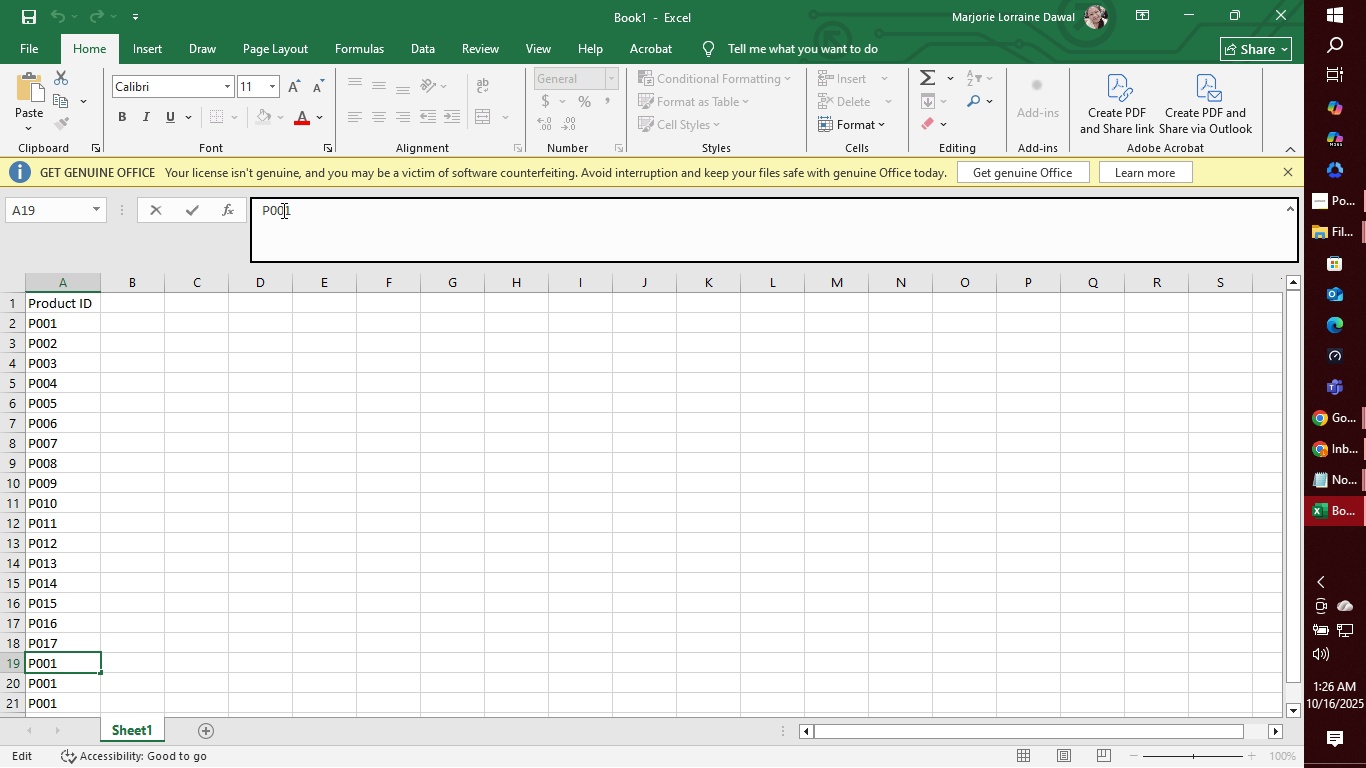 
key(Backspace)
 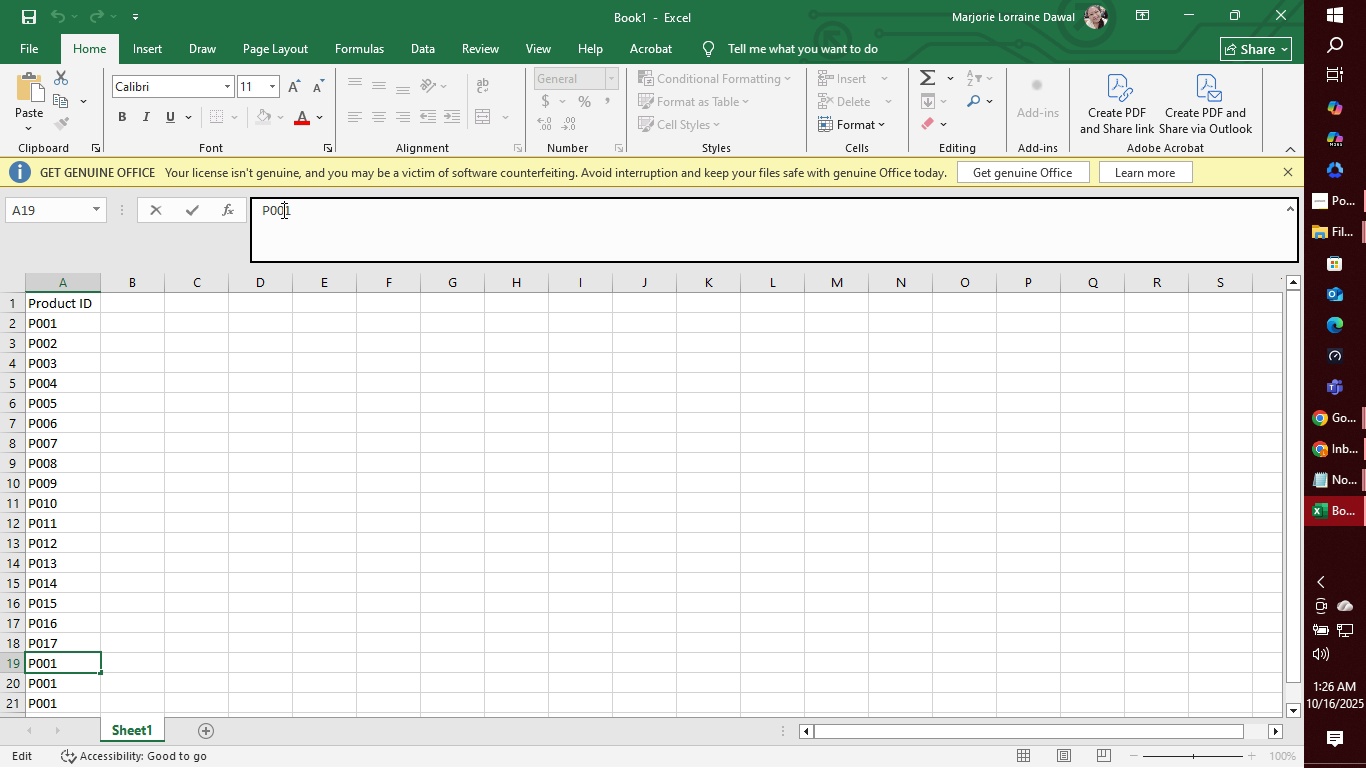 
left_click([282, 210])
 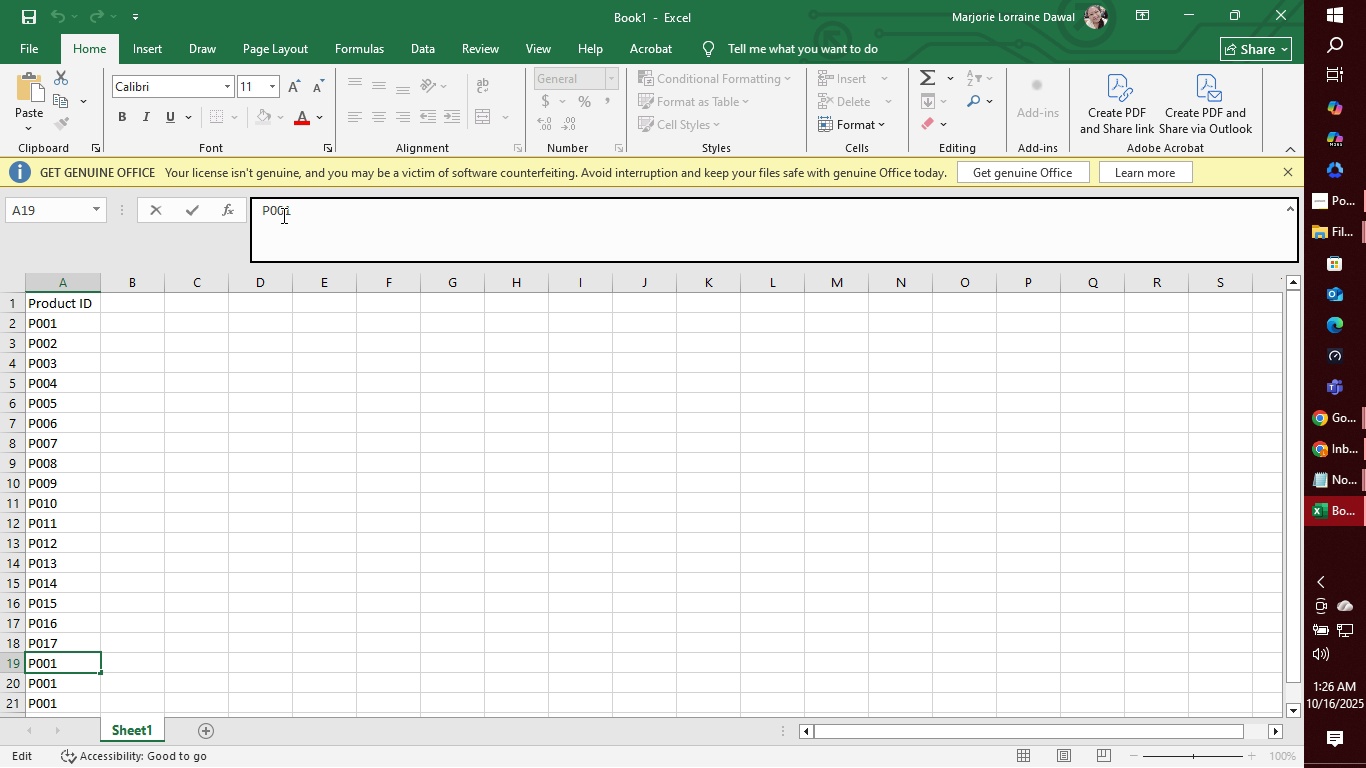 
key(Backspace)
 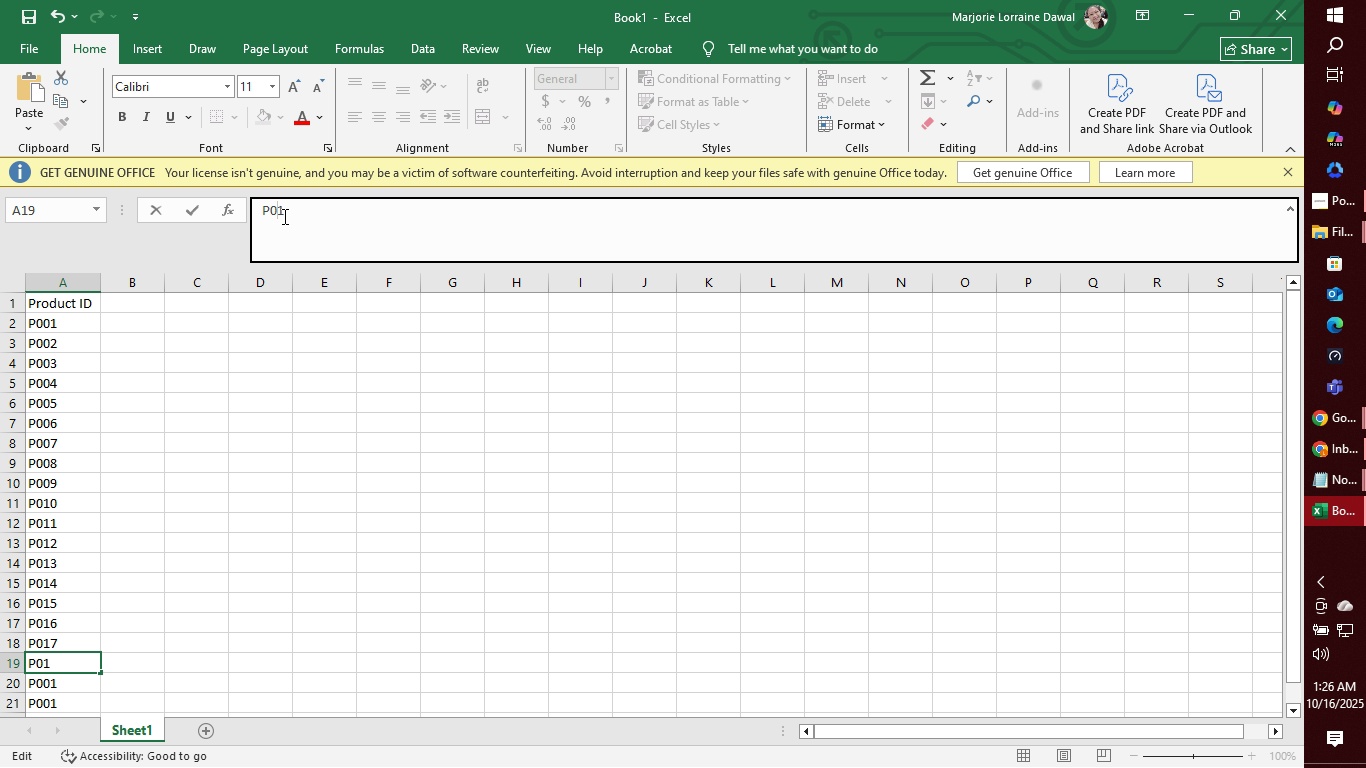 
left_click([283, 216])
 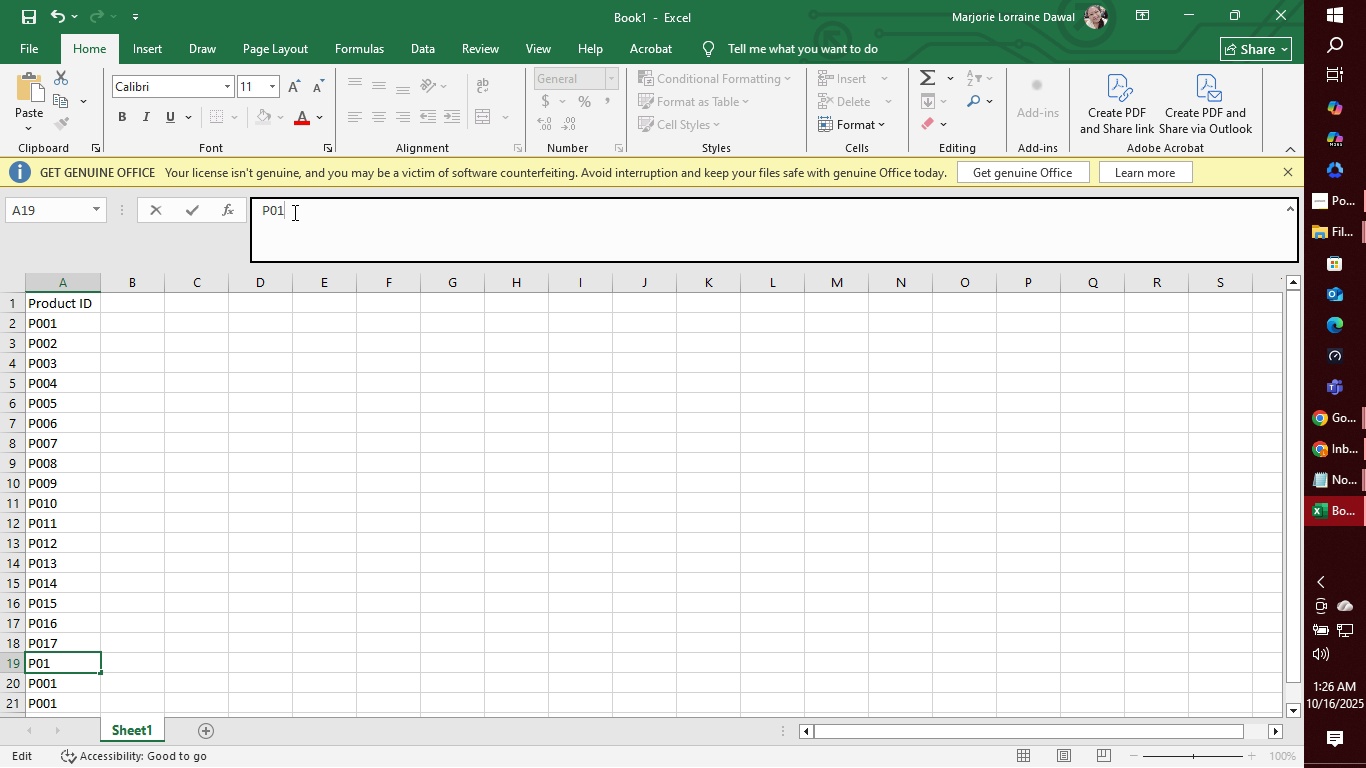 
key(7)
 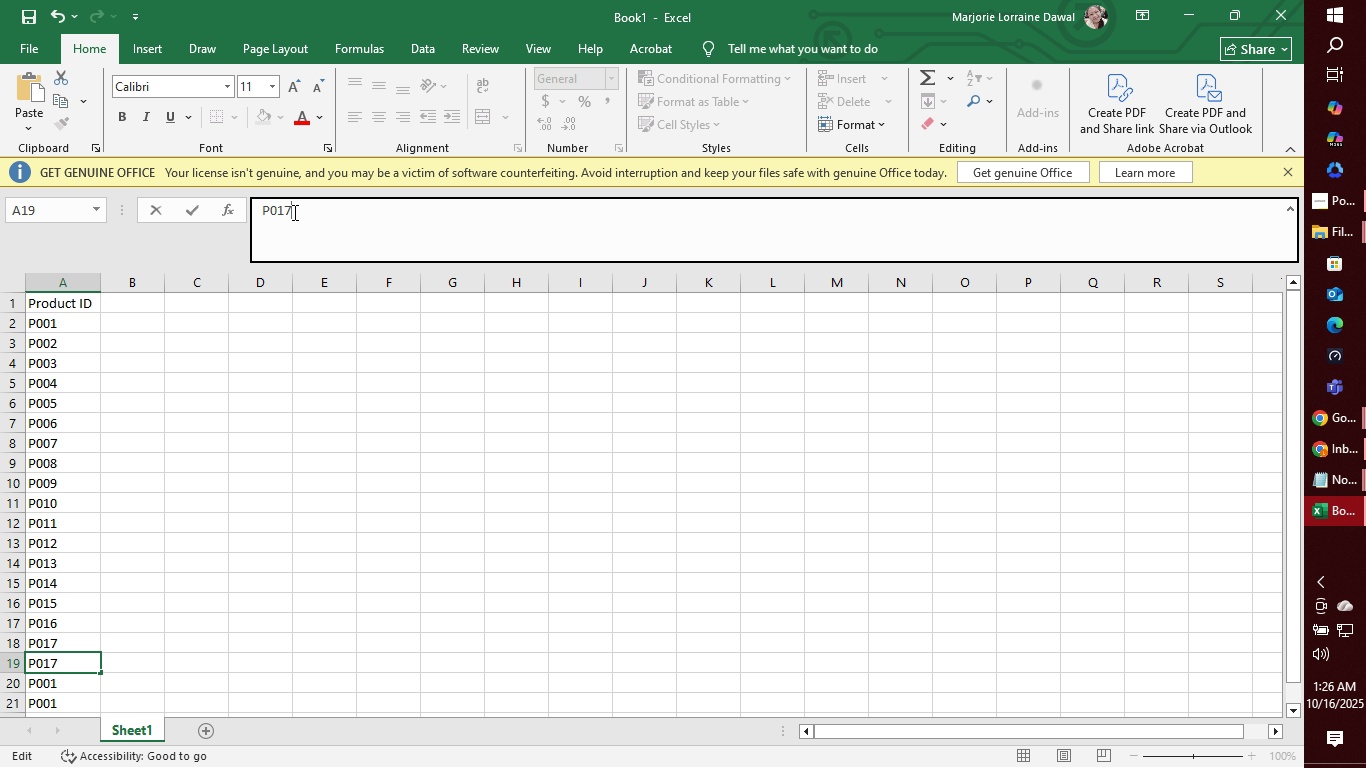 
key(Enter)
 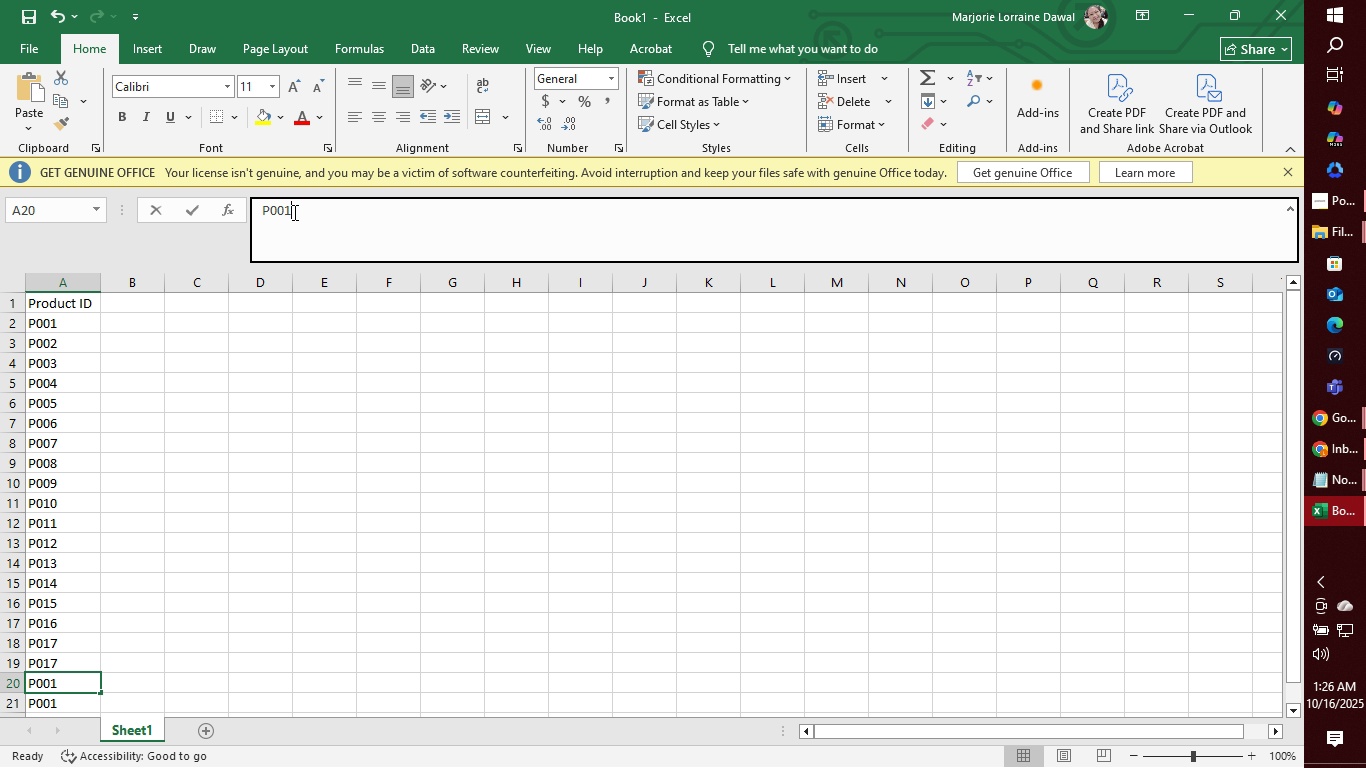 
left_click([293, 212])
 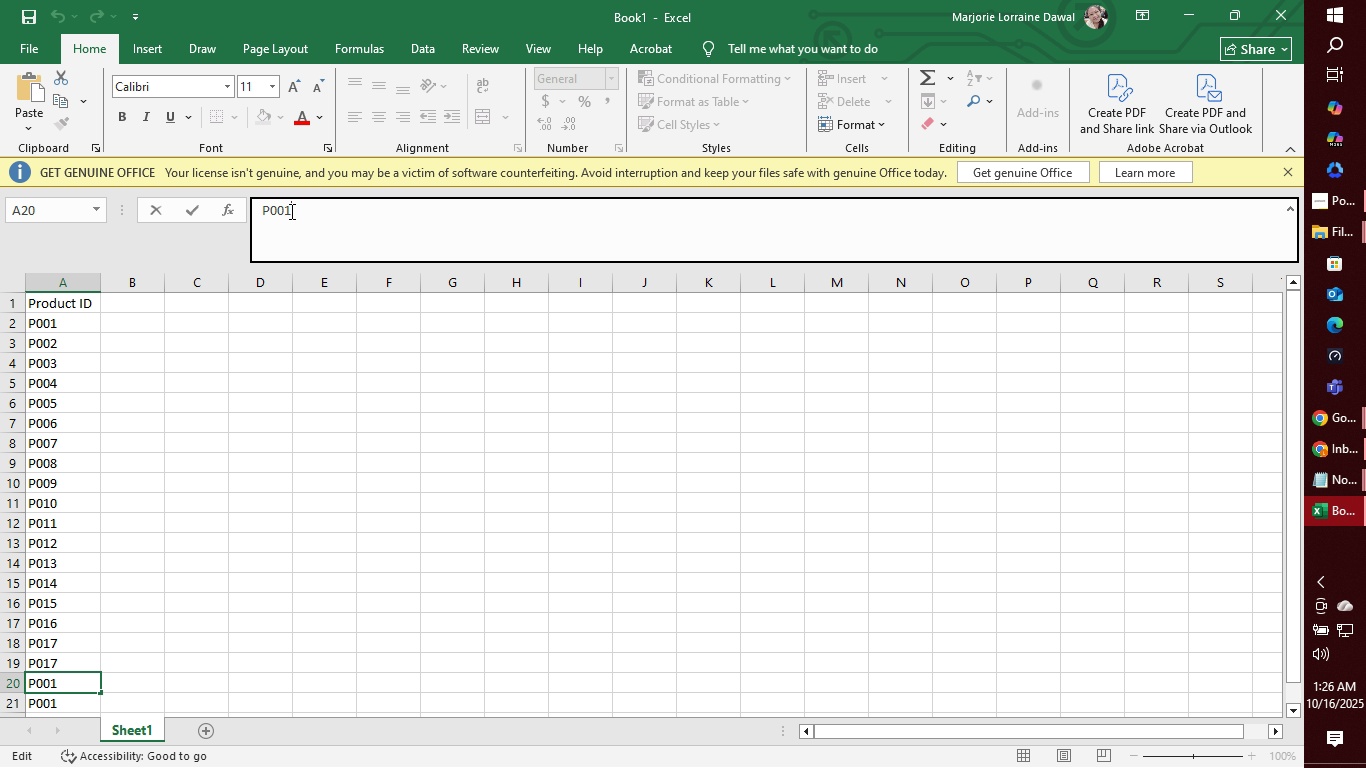 
key(8)
 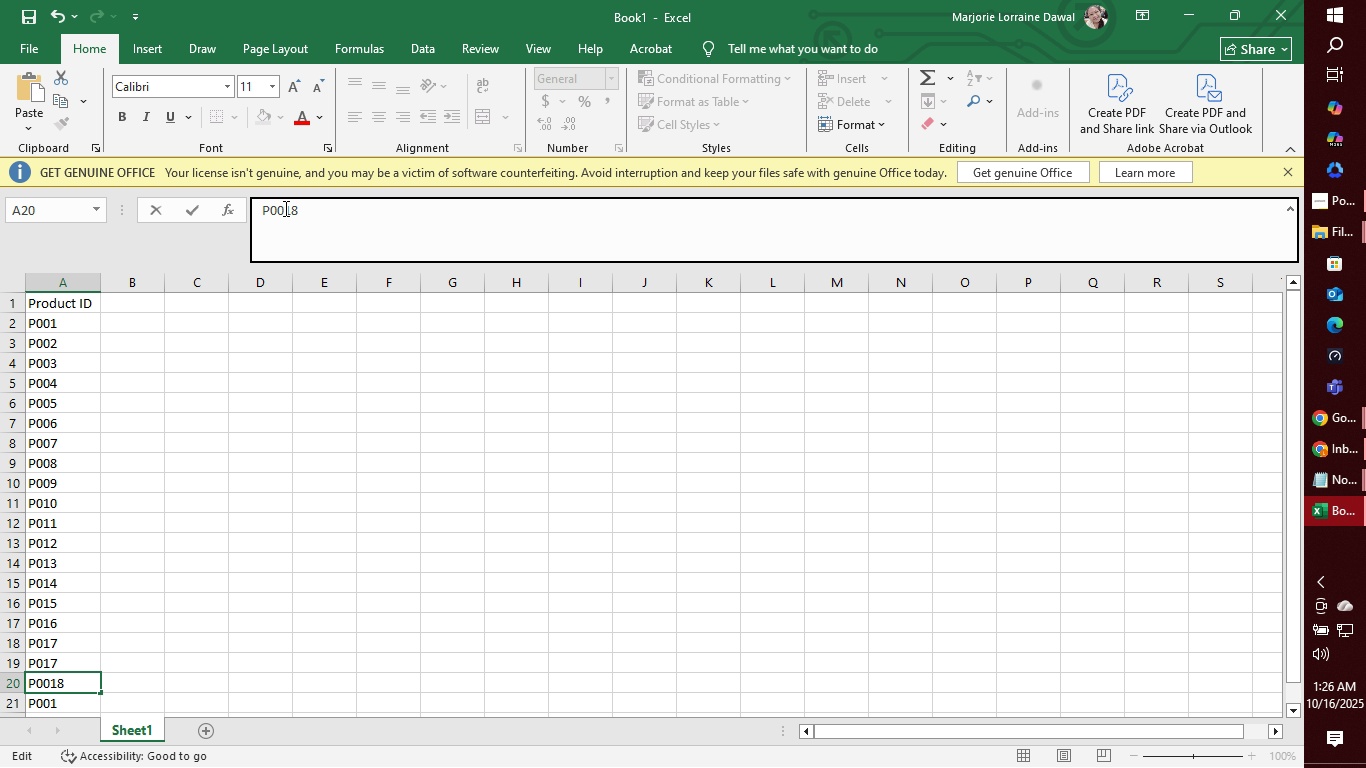 
left_click([284, 208])
 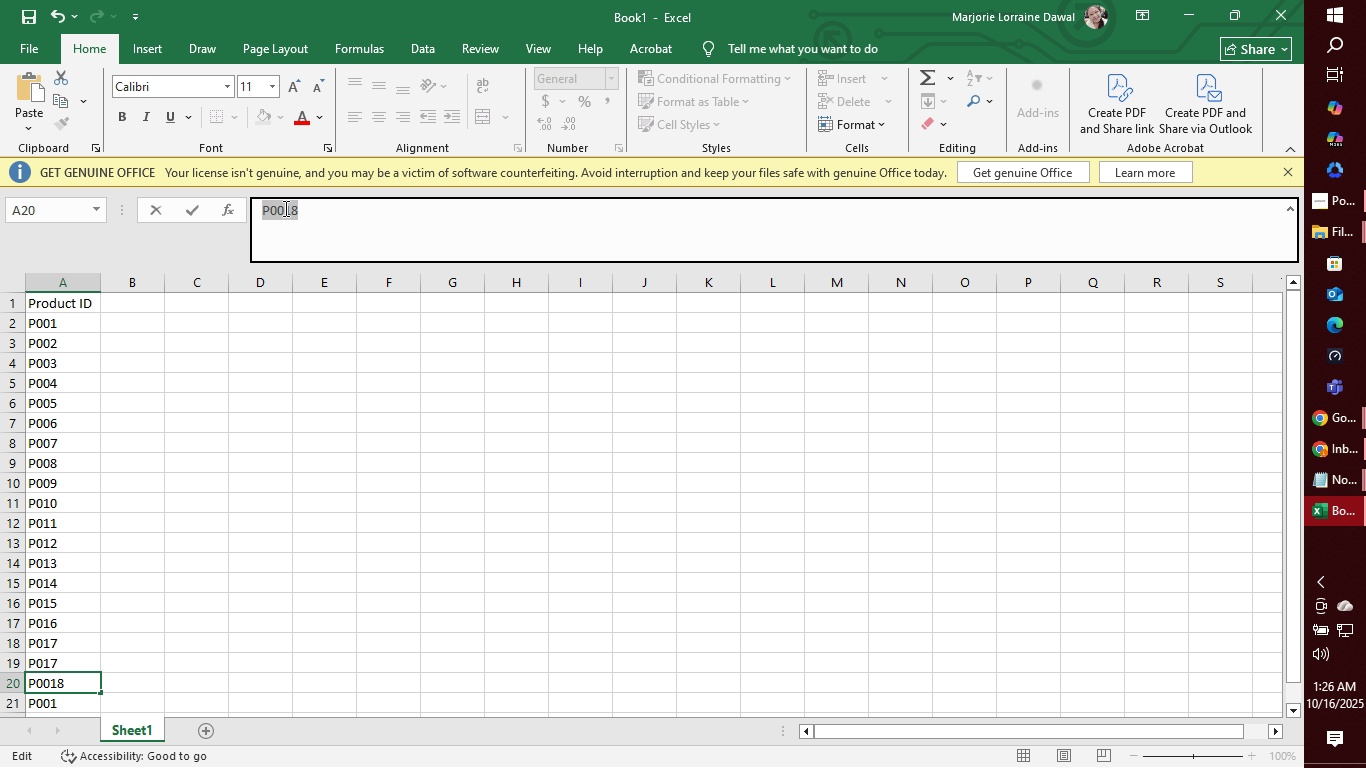 
key(Backspace)
 